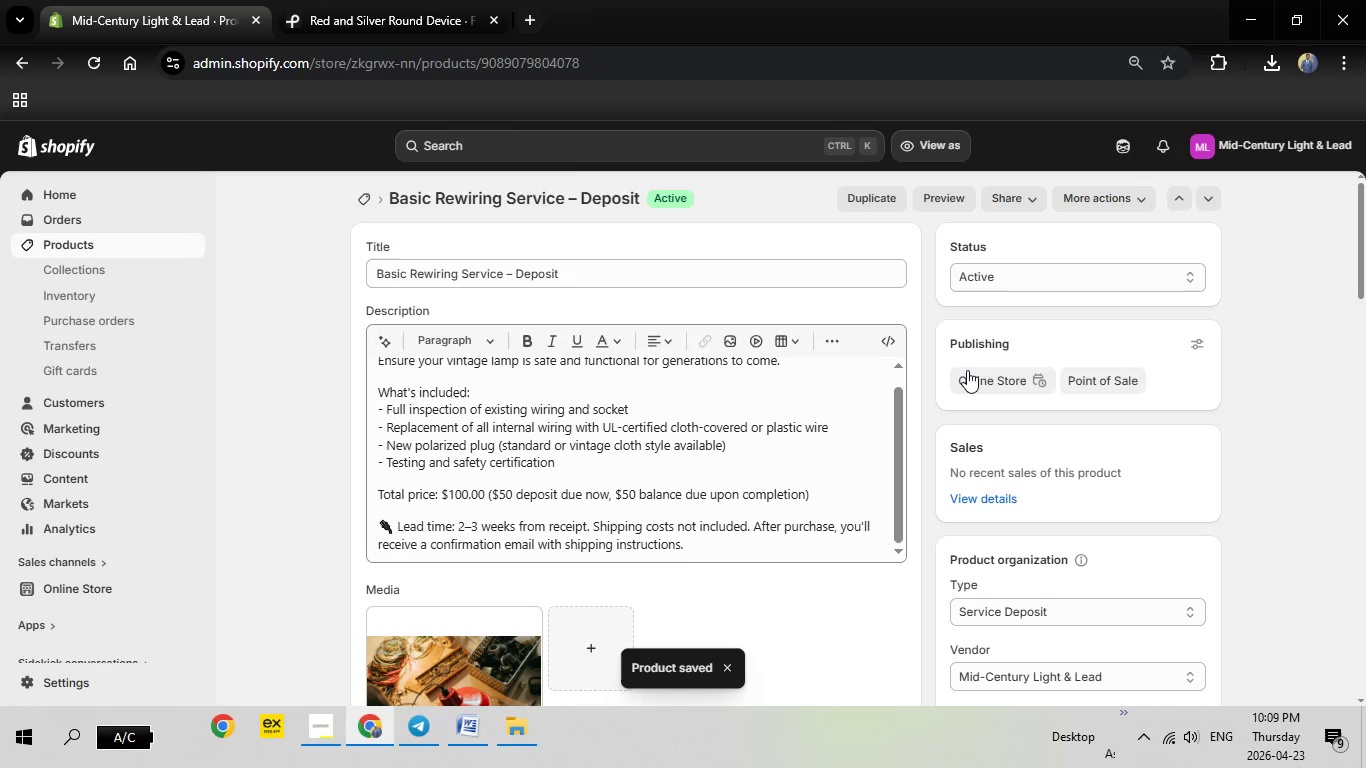 
left_click([872, 194])
 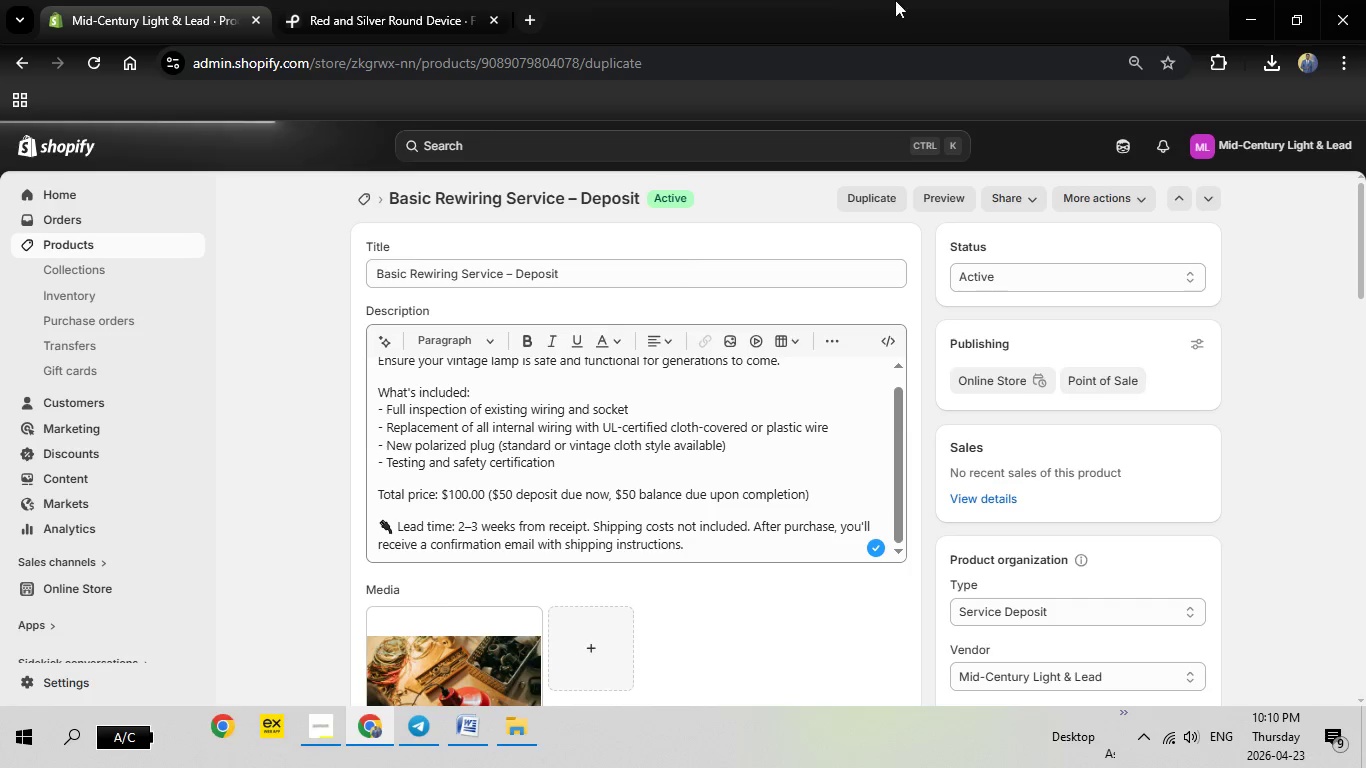 
wait(5.92)
 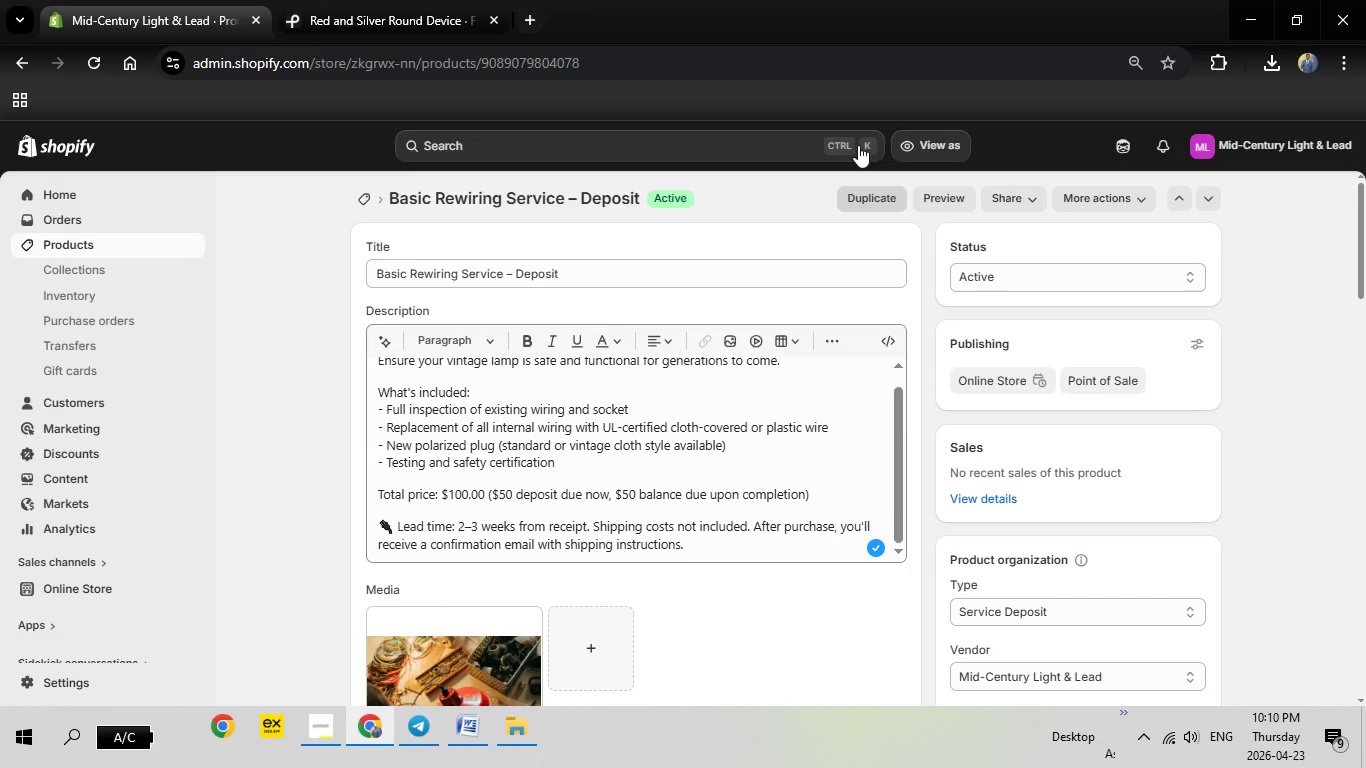 
left_click([326, 734])
 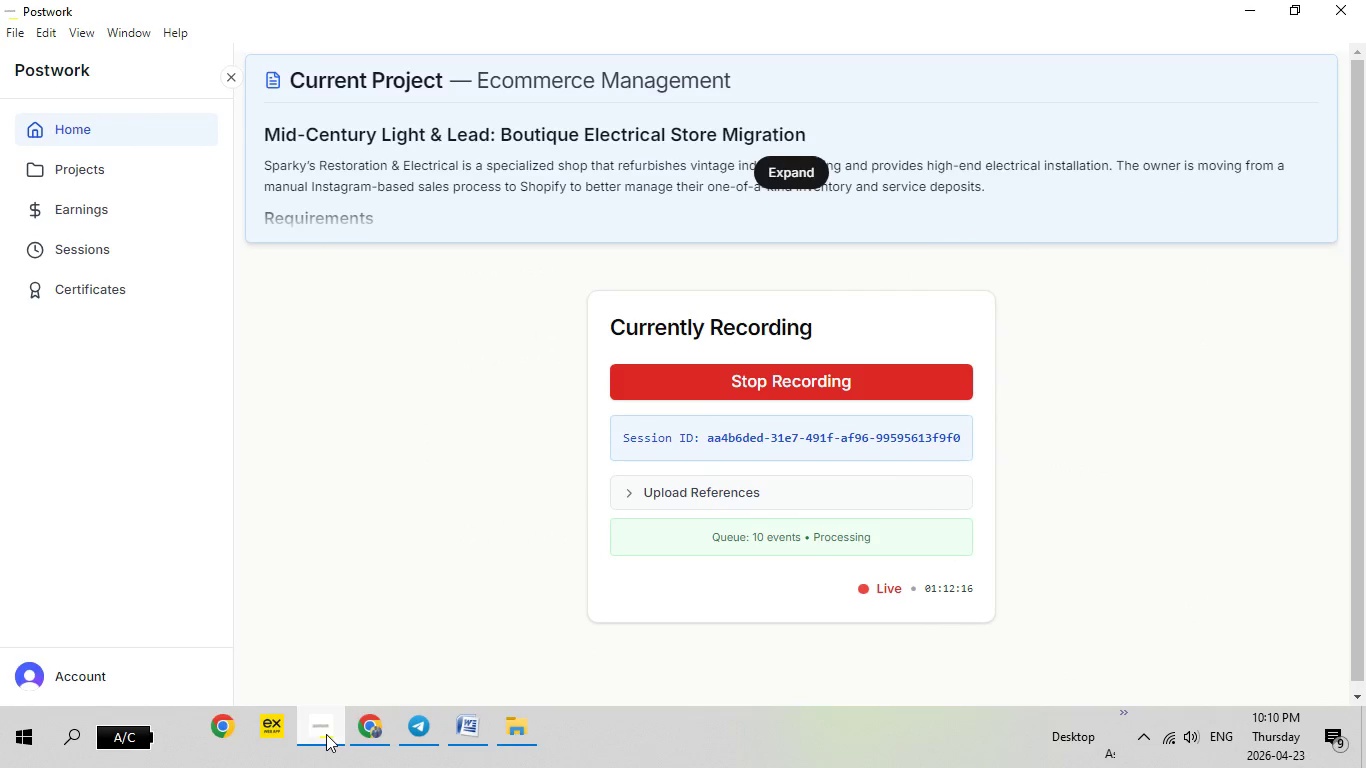 
left_click([326, 734])
 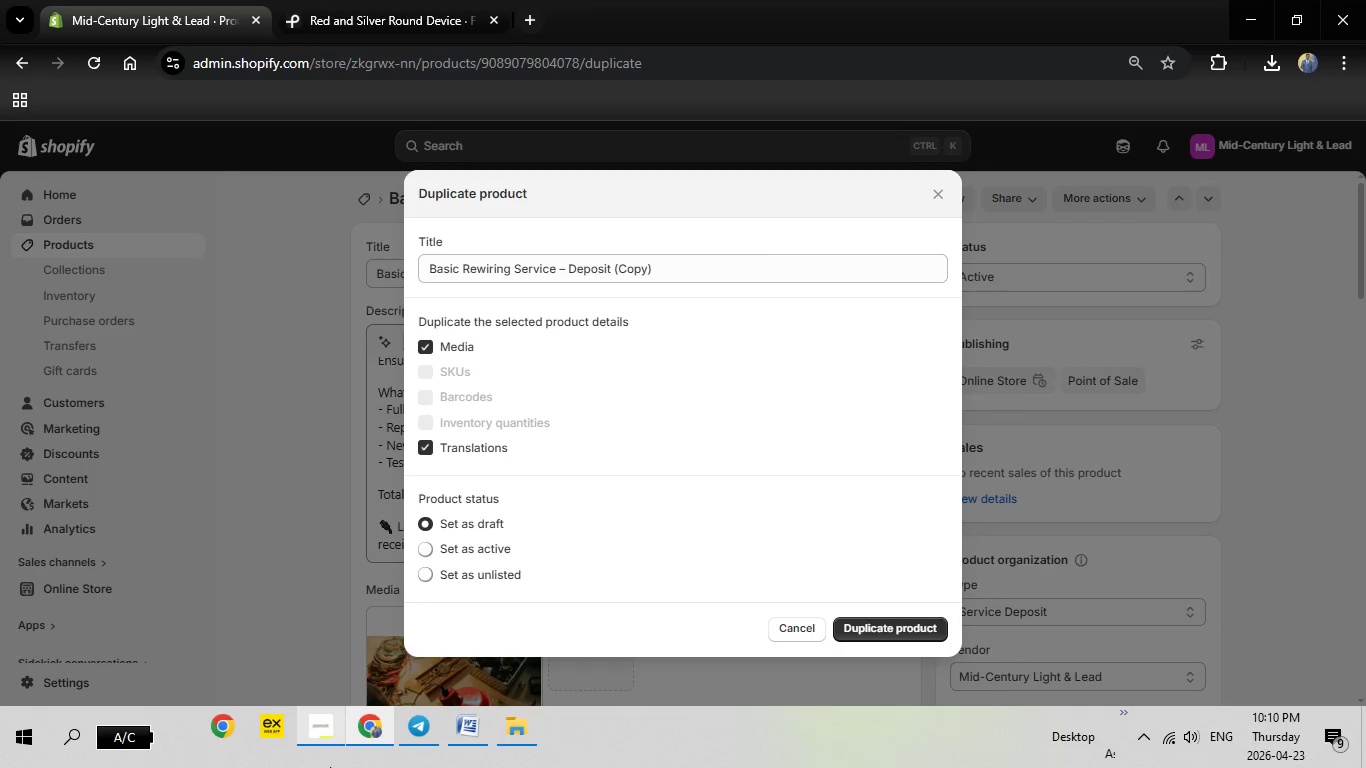 
left_click([473, 724])
 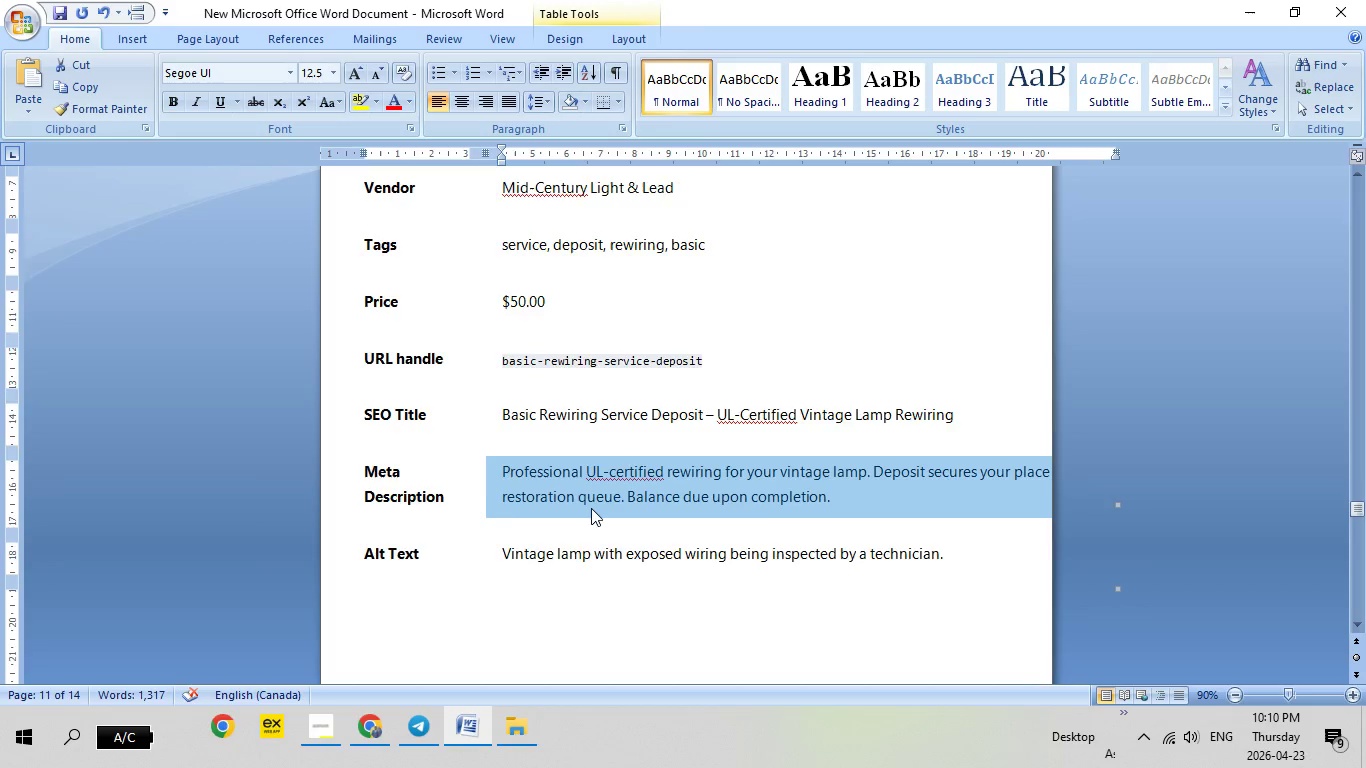 
scroll: coordinate [591, 520], scroll_direction: down, amount: 12.0
 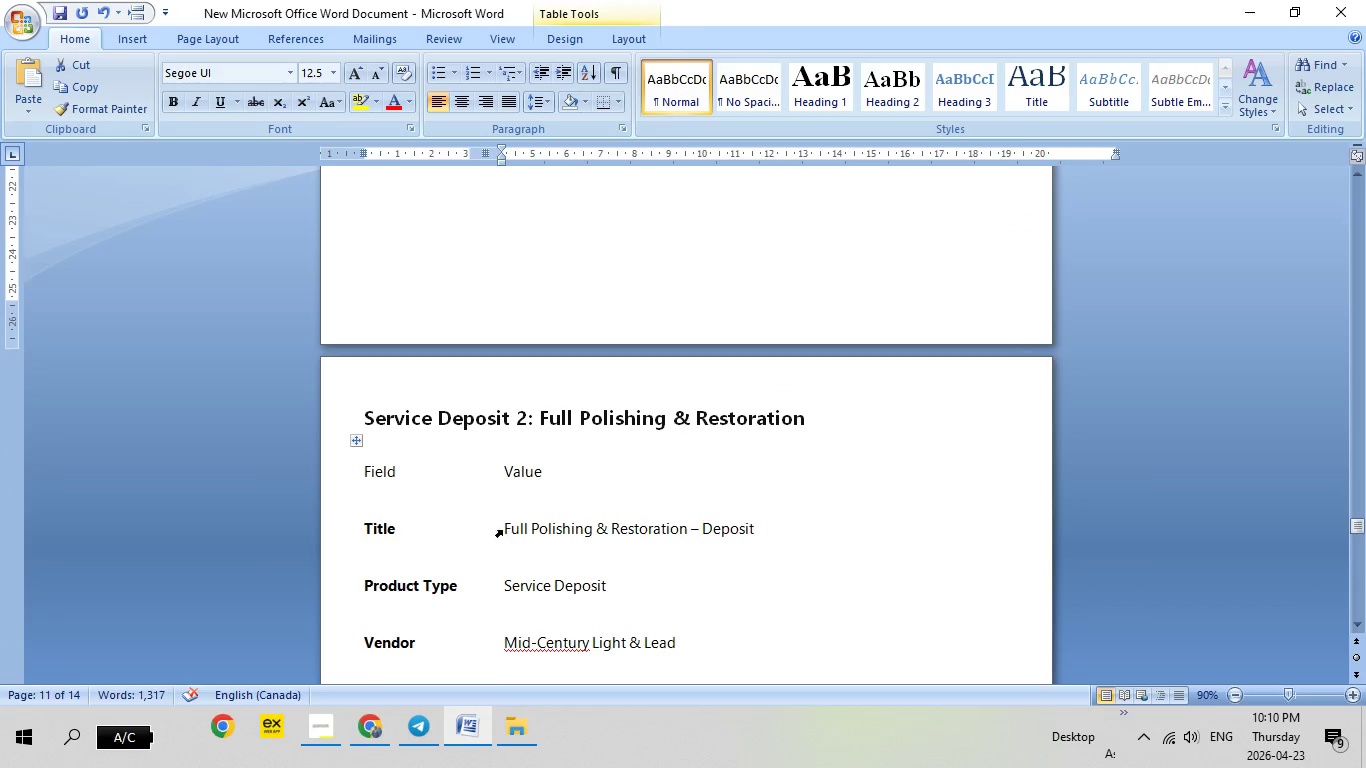 
left_click([502, 530])
 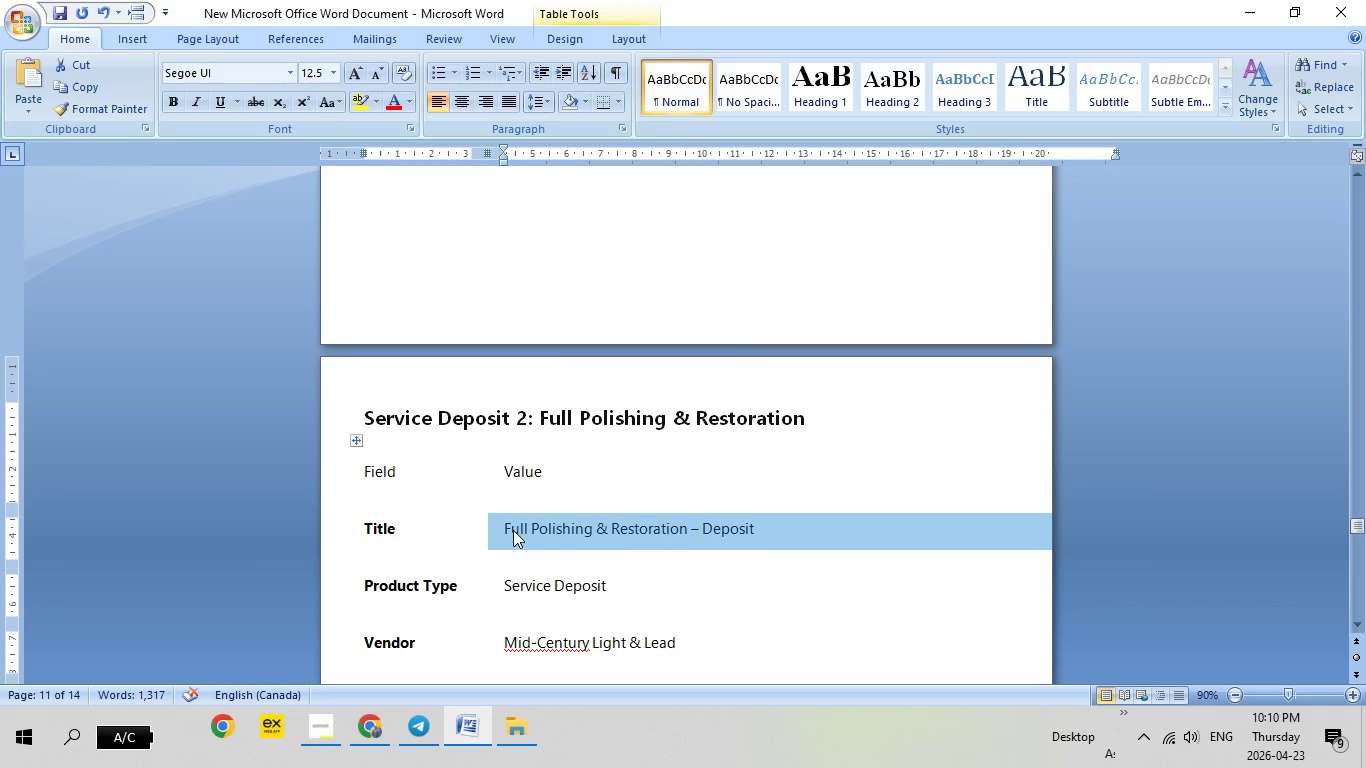 
right_click([513, 530])
 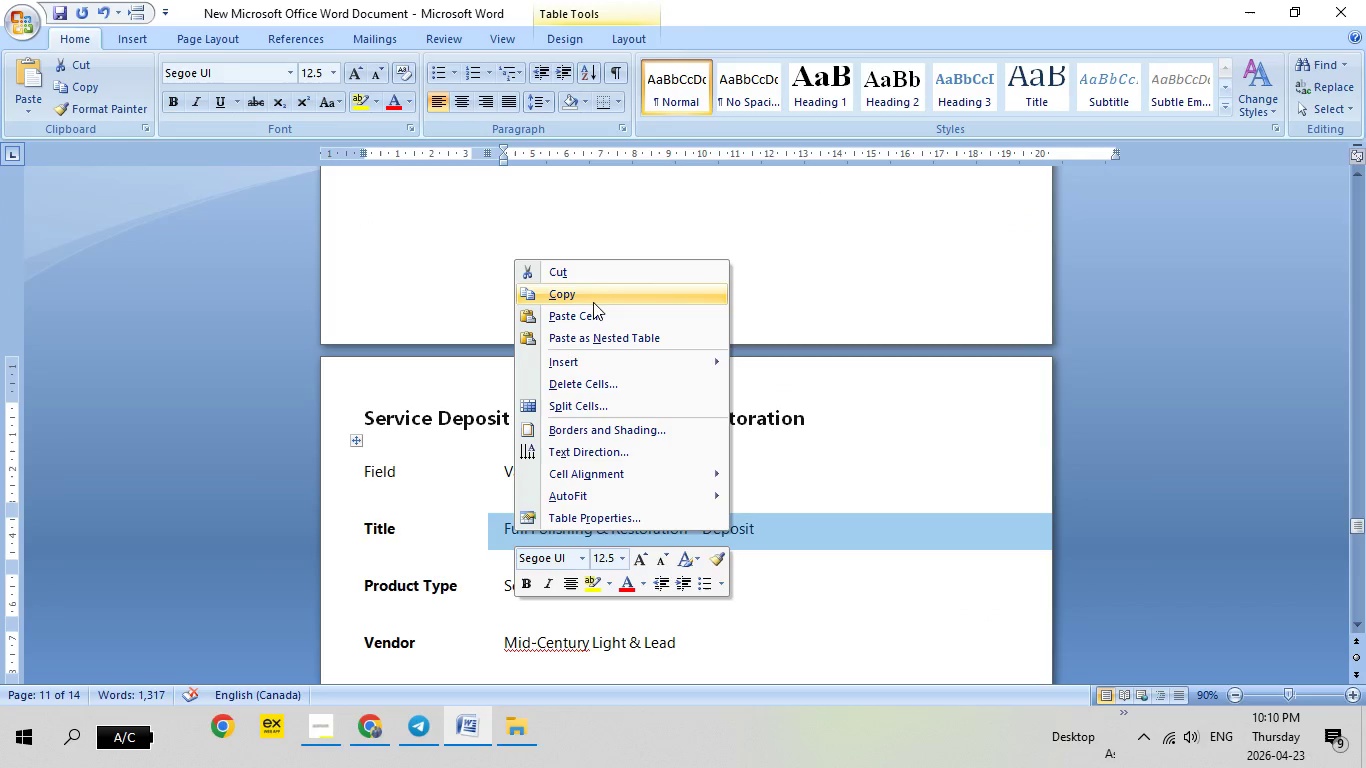 
left_click([593, 302])
 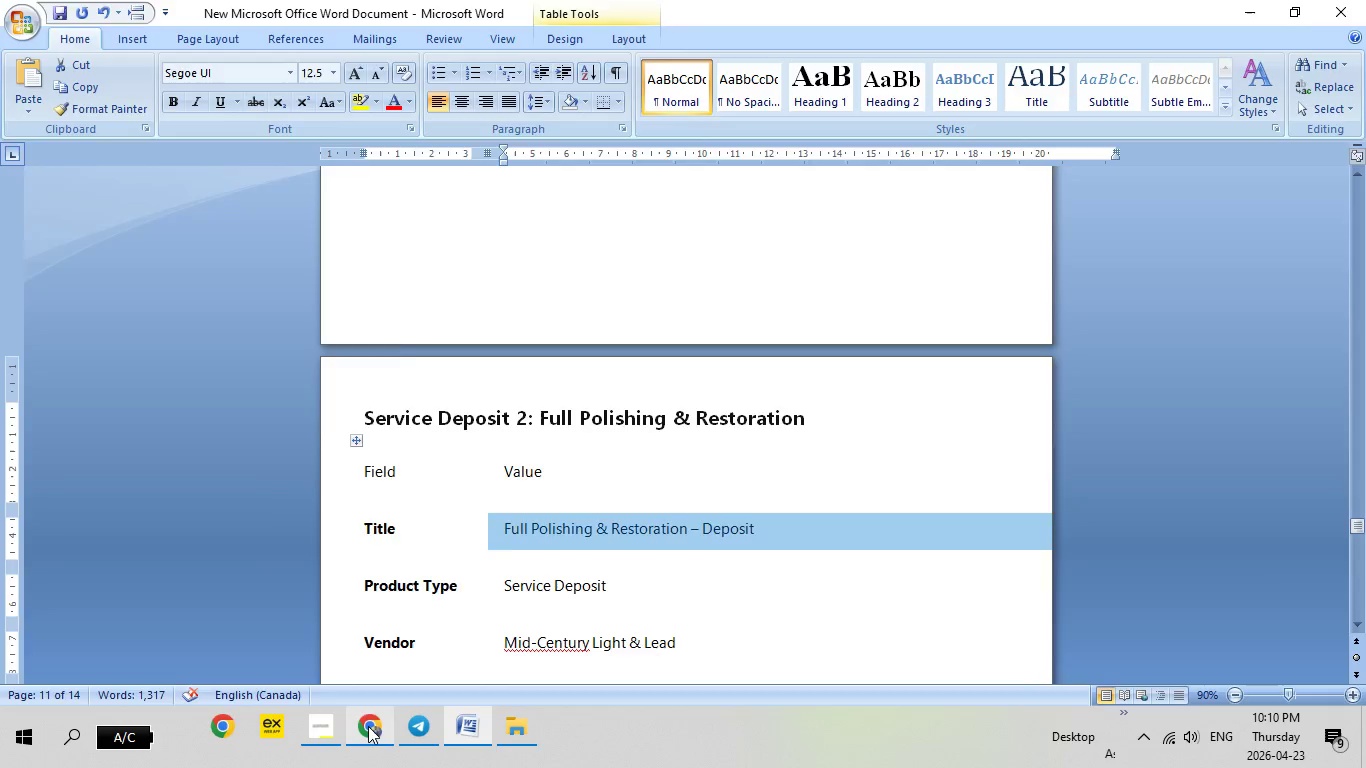 
left_click([368, 726])
 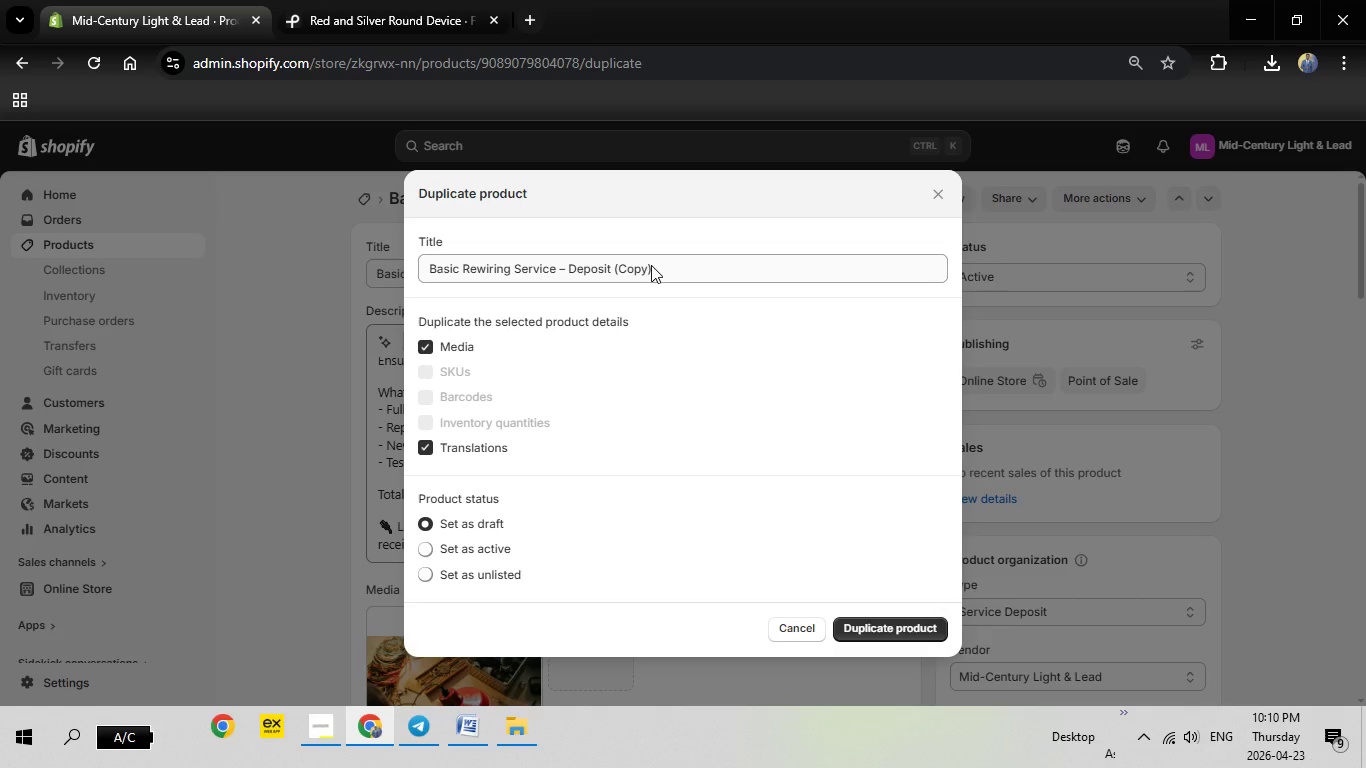 
left_click_drag(start_coordinate=[659, 265], to_coordinate=[386, 259])
 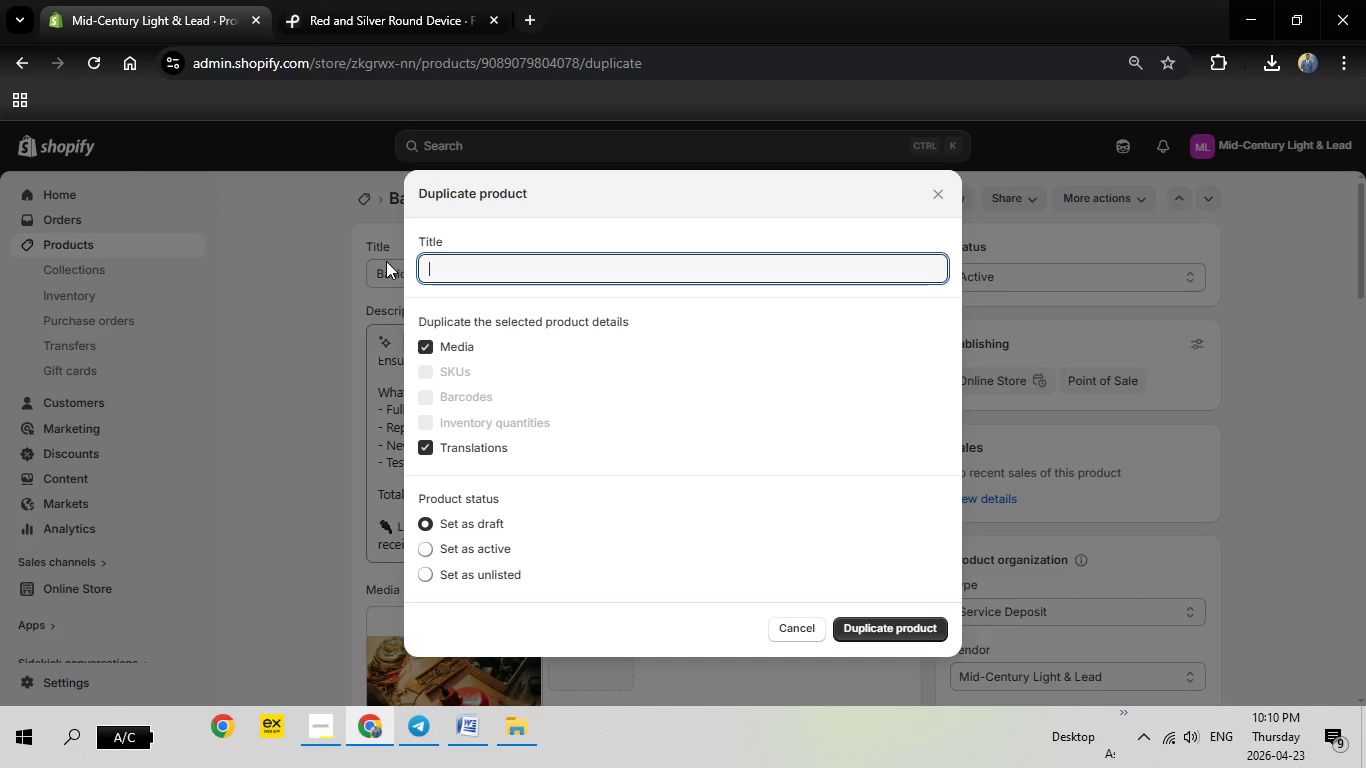 
key(Backspace)
 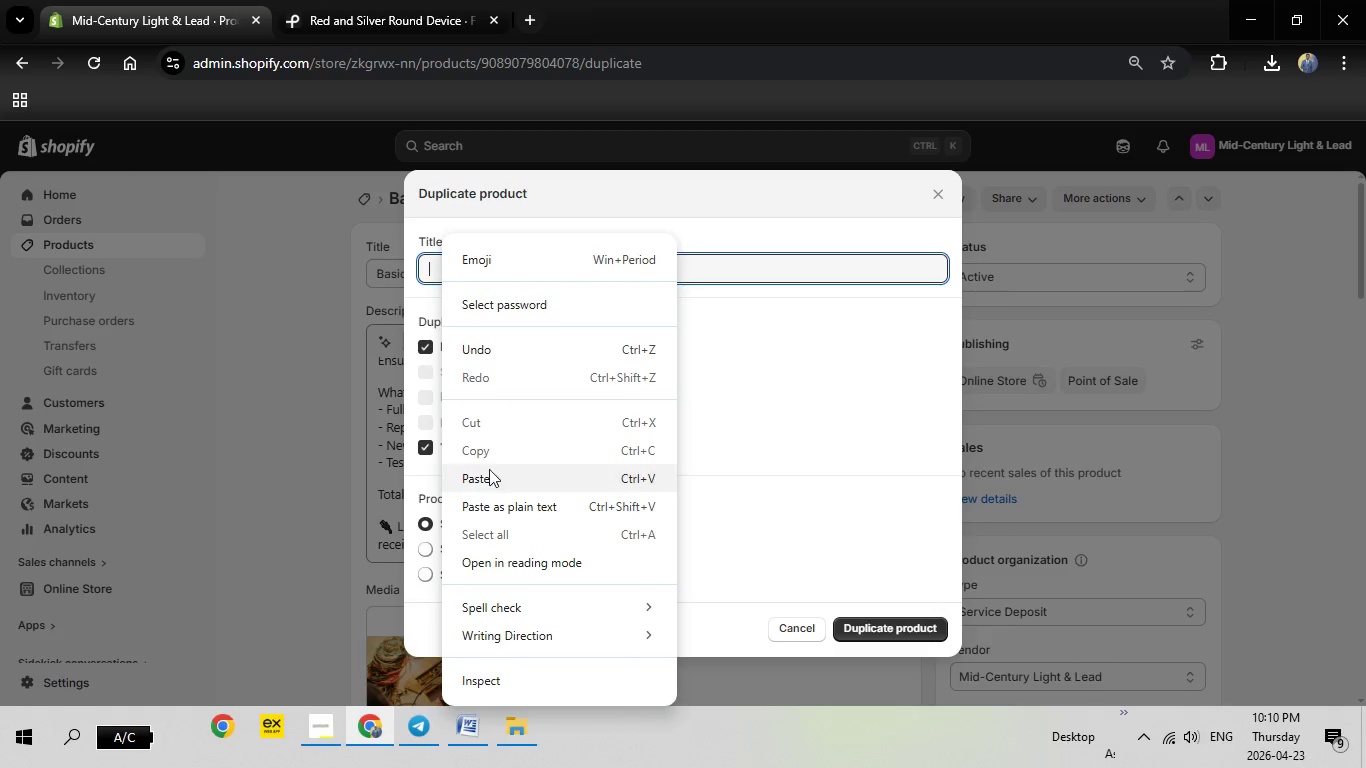 
left_click([489, 474])
 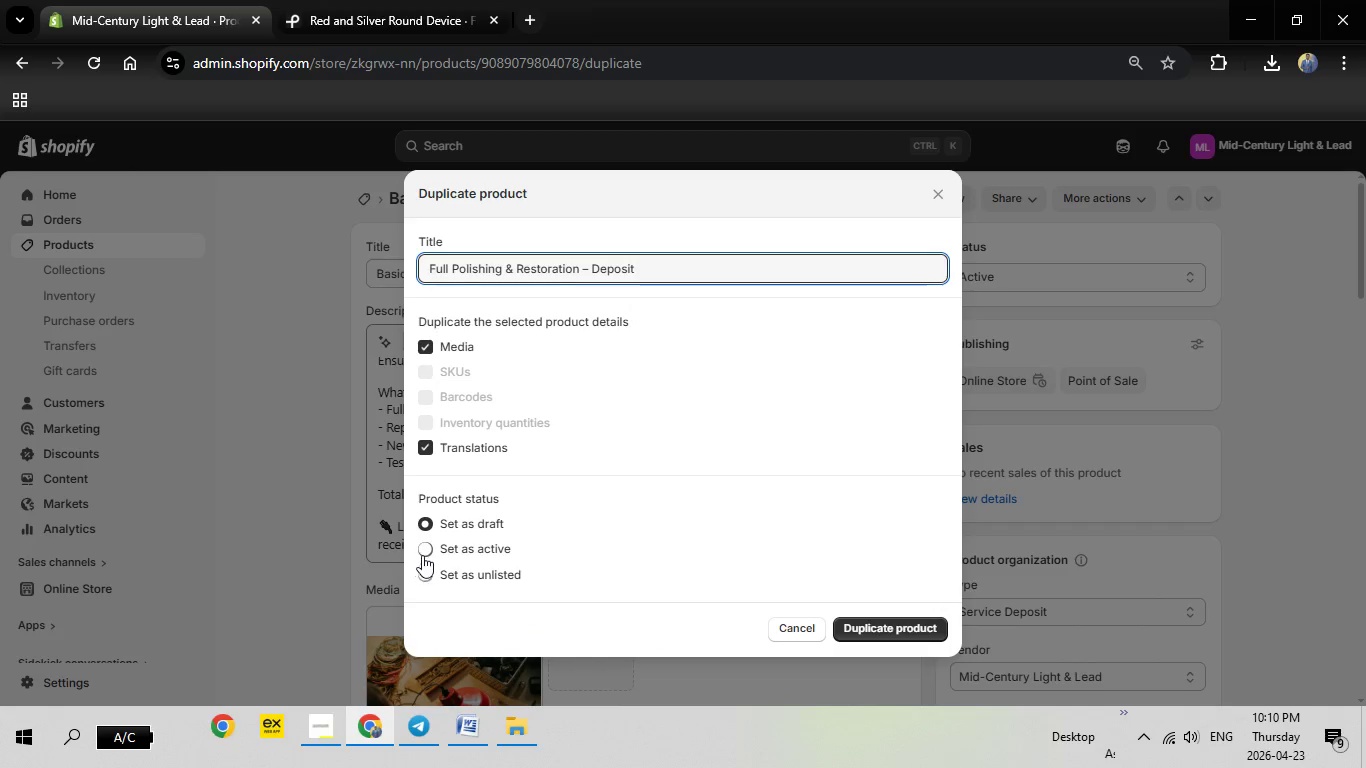 
left_click([422, 554])
 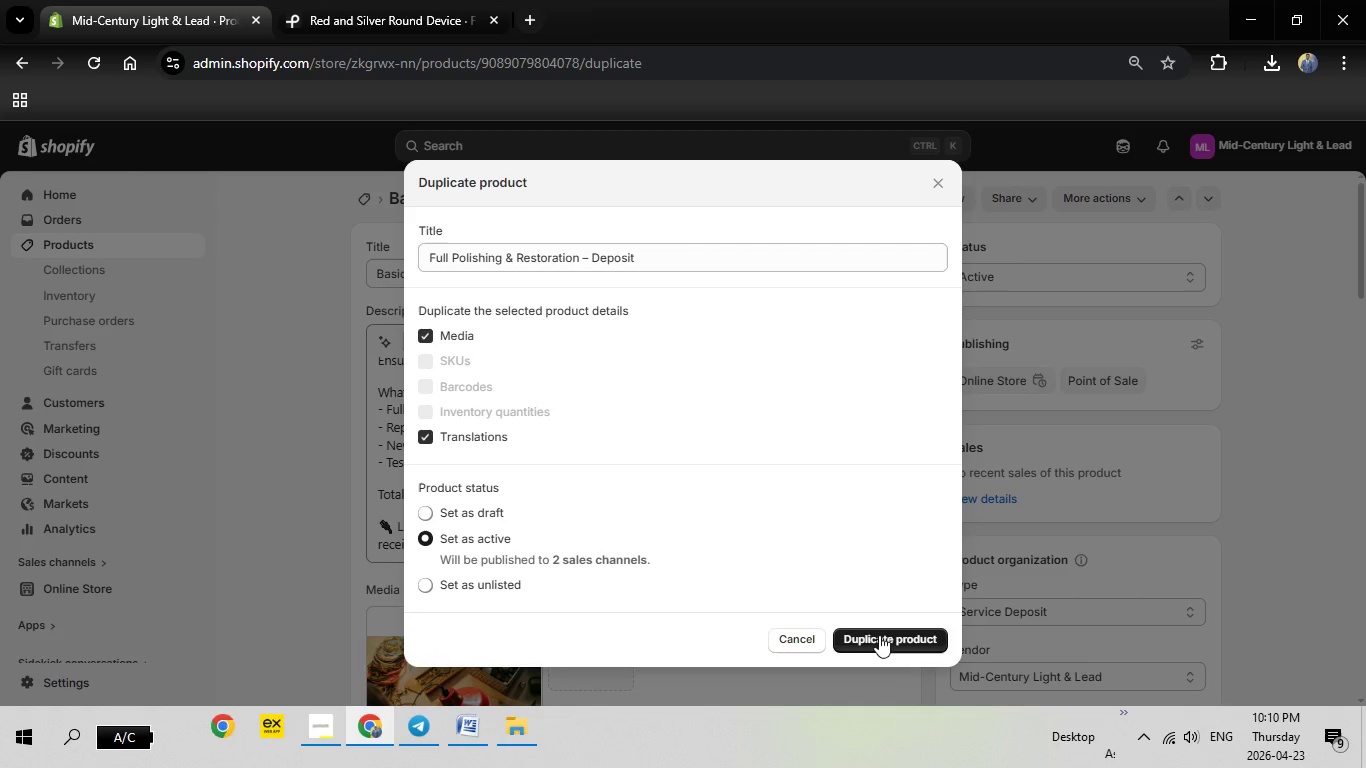 
left_click([878, 638])
 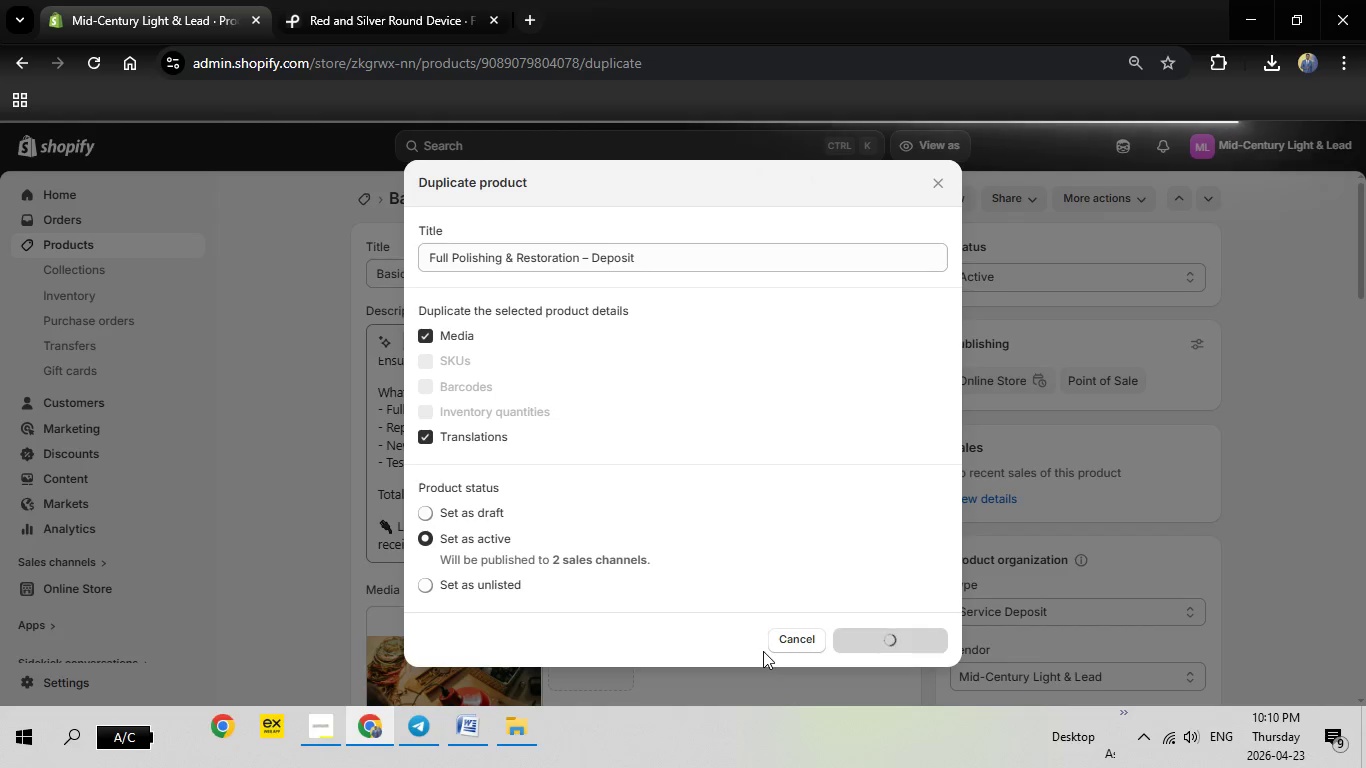 
wait(13.0)
 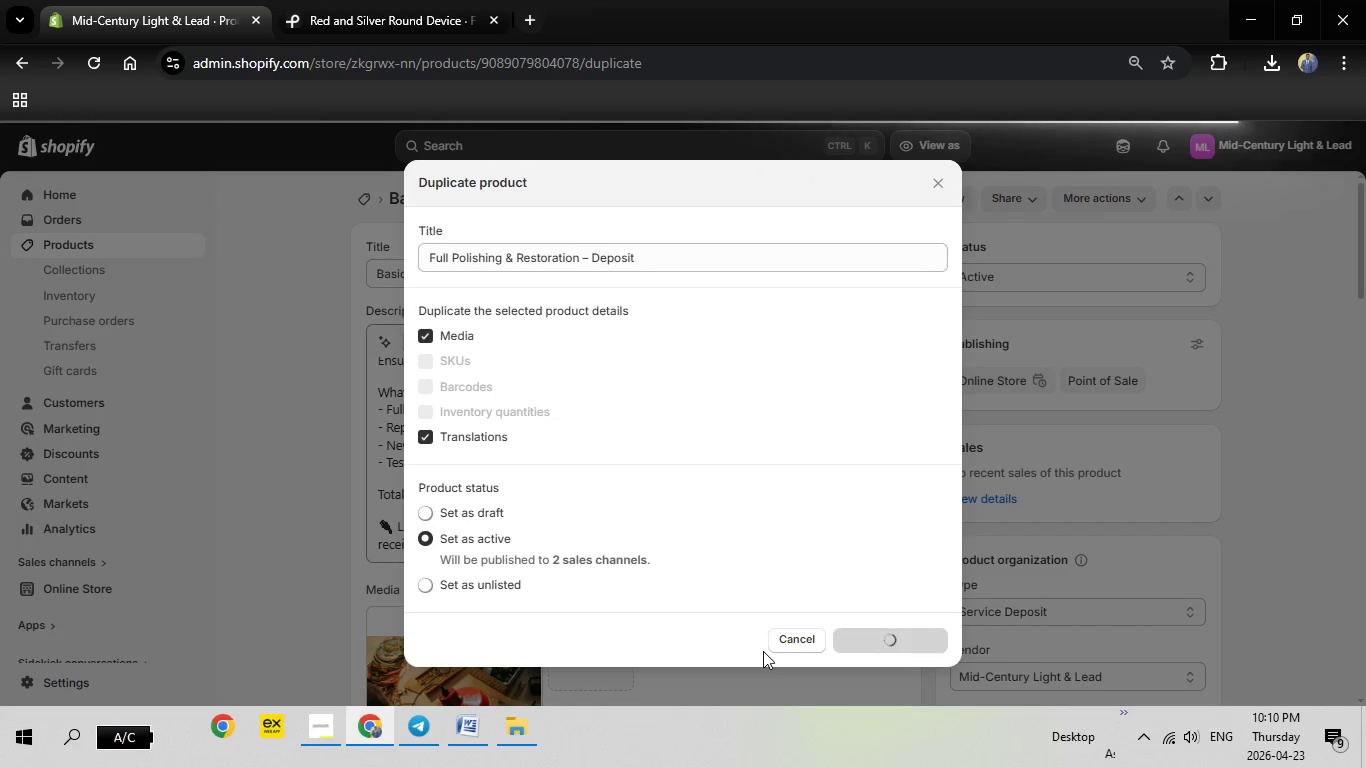 
left_click([414, 712])
 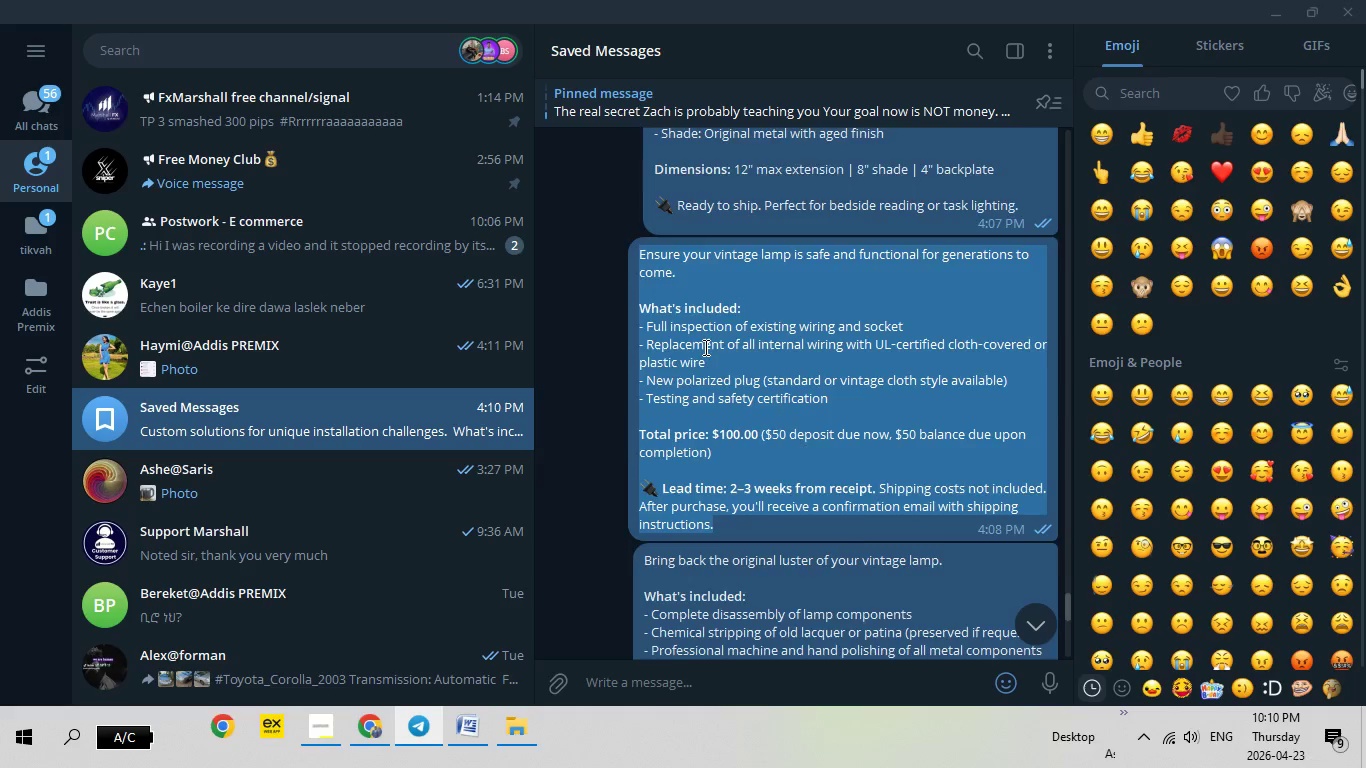 
scroll: coordinate [708, 355], scroll_direction: down, amount: 5.0
 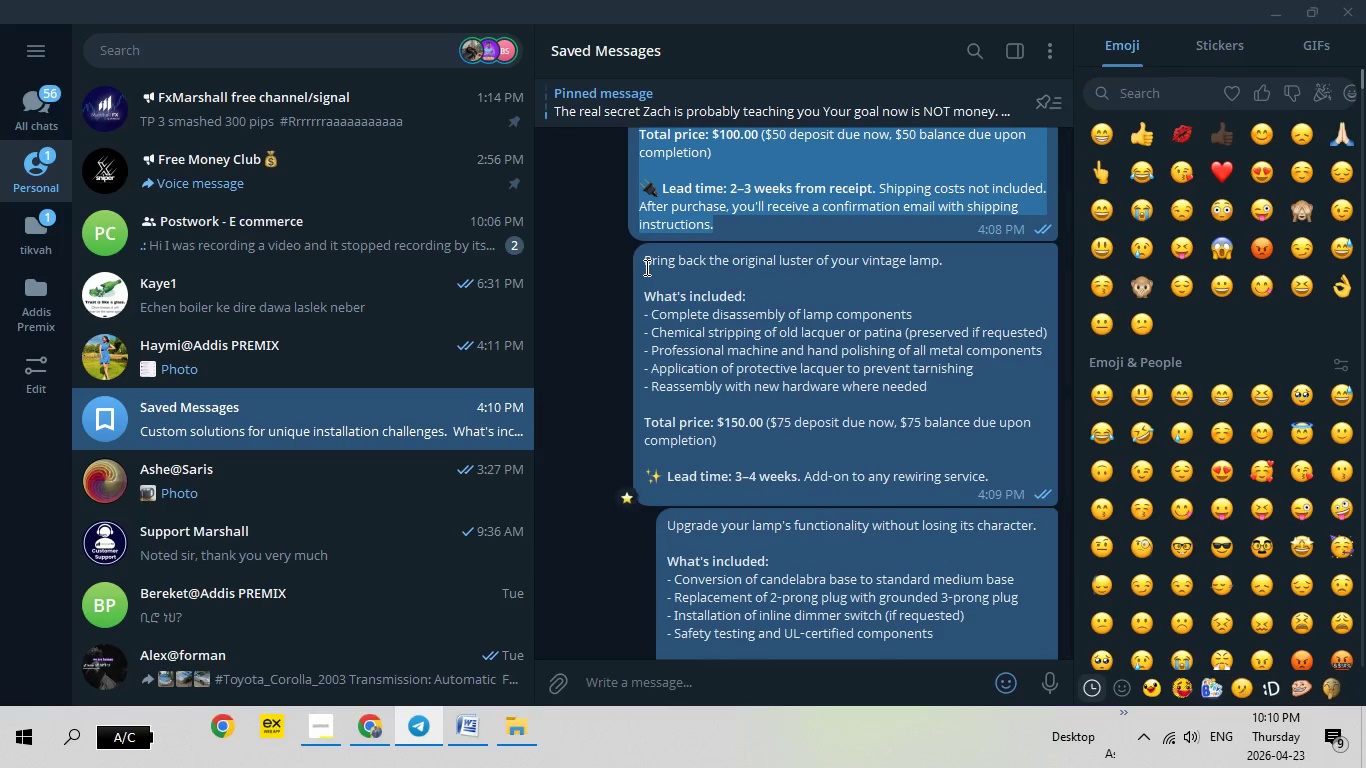 
left_click_drag(start_coordinate=[645, 267], to_coordinate=[995, 481])
 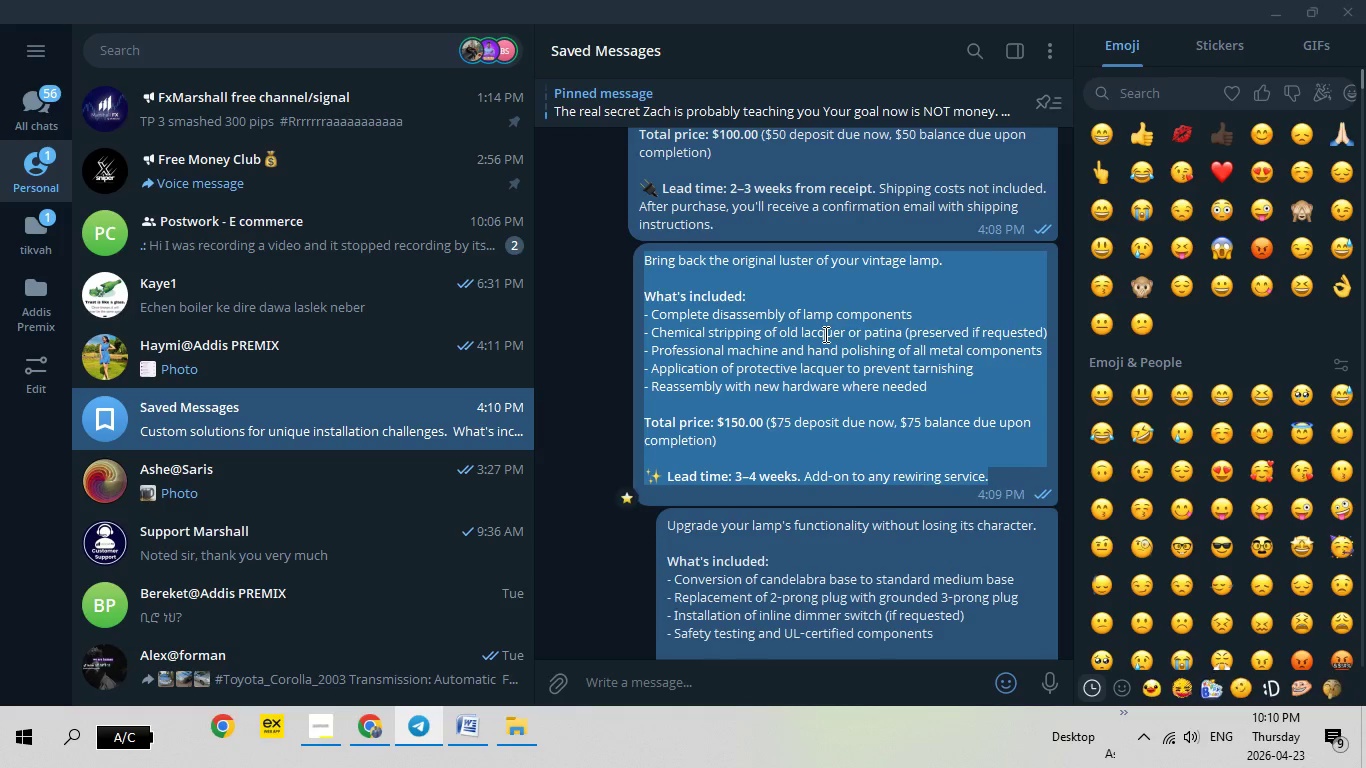 
right_click([824, 334])
 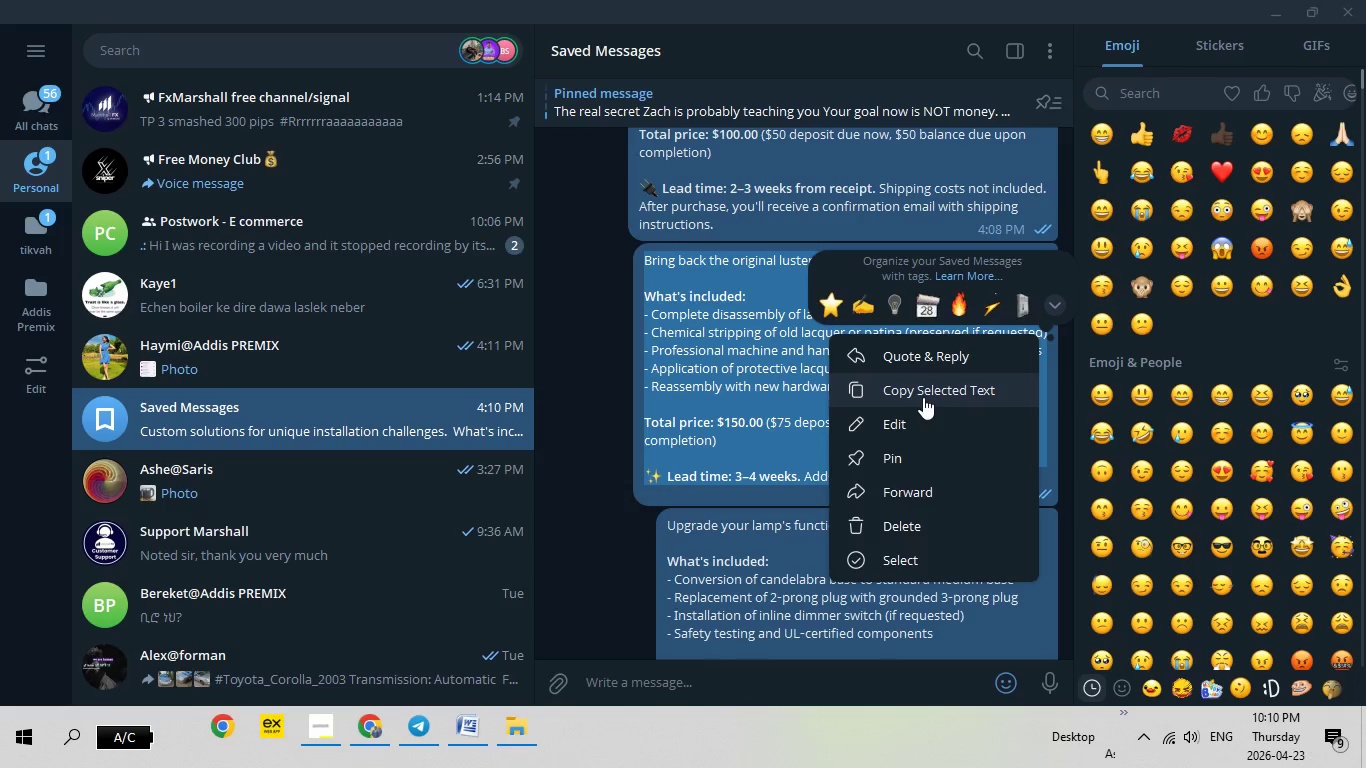 
left_click([923, 397])
 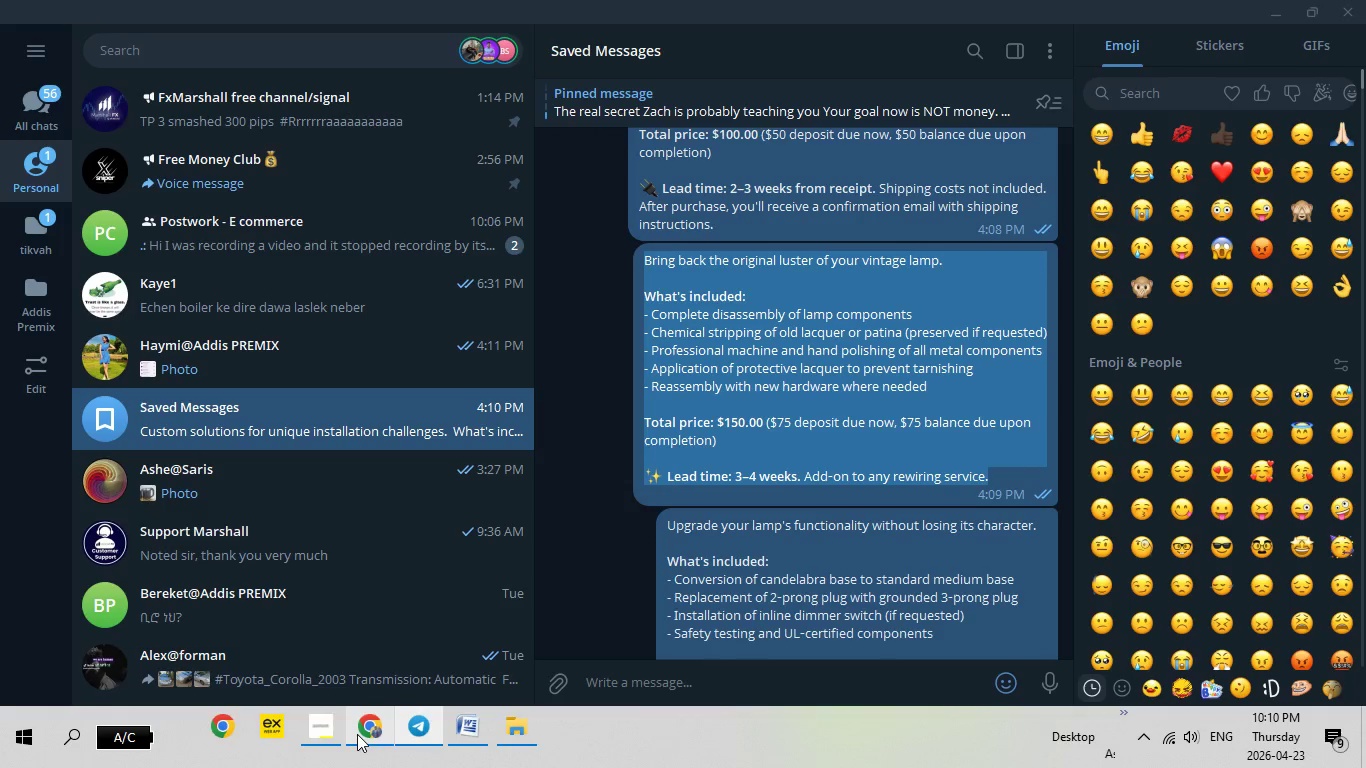 
left_click([357, 734])
 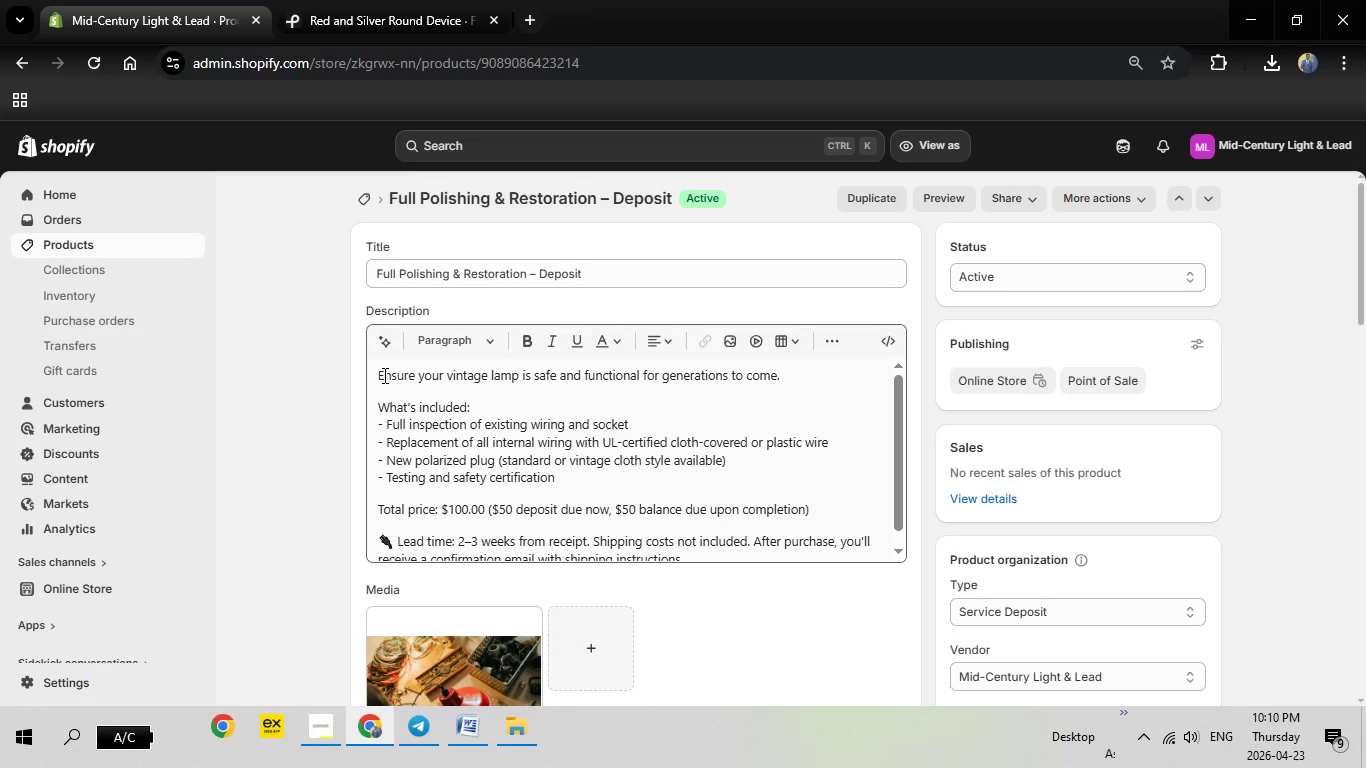 
left_click([380, 376])
 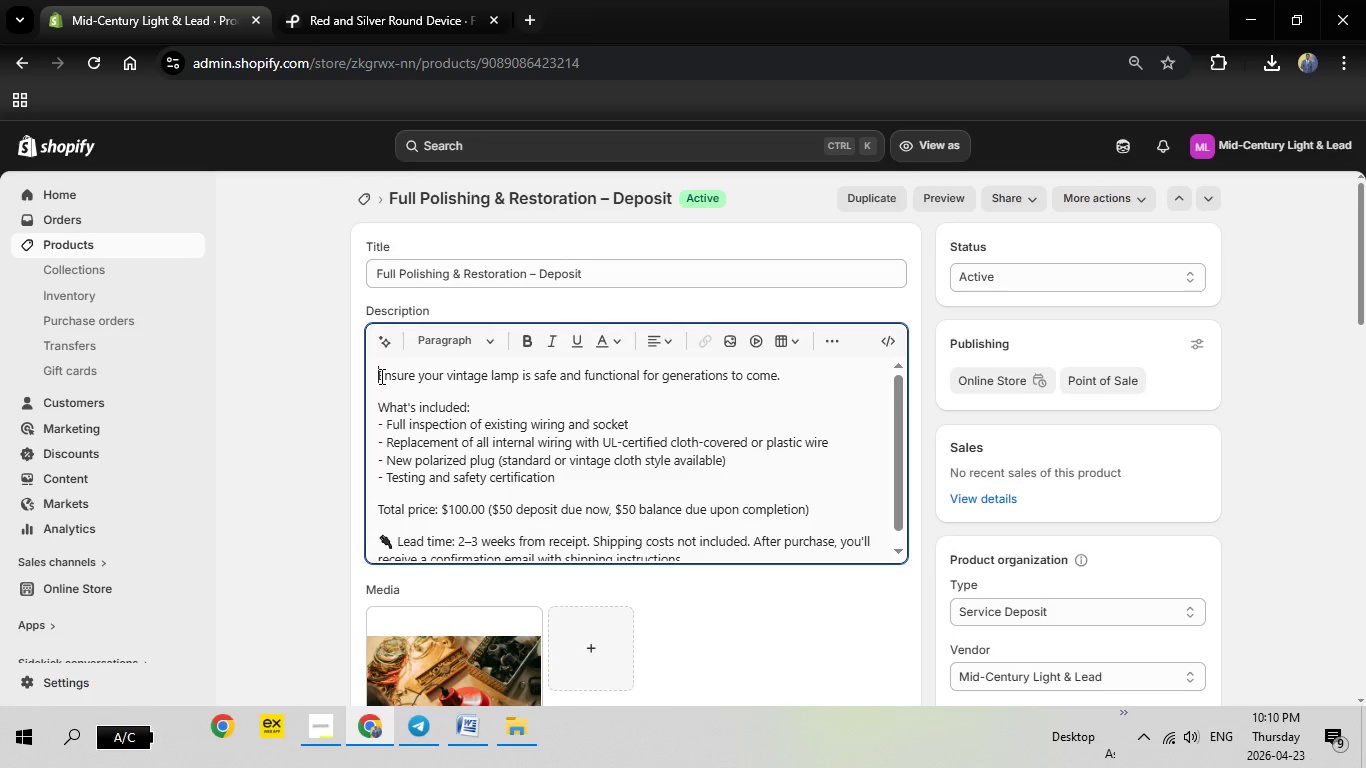 
left_click_drag(start_coordinate=[380, 376], to_coordinate=[712, 542])
 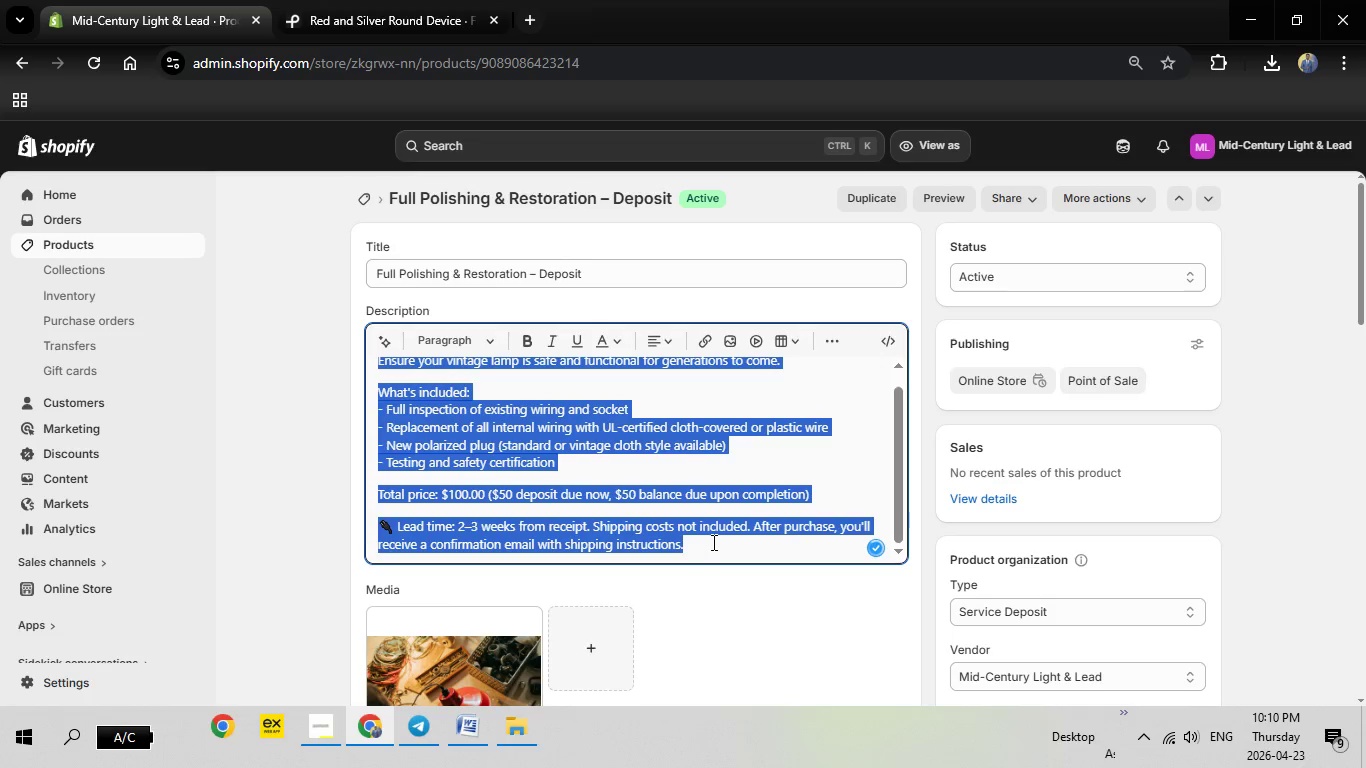 
scroll: coordinate [760, 536], scroll_direction: down, amount: 2.0
 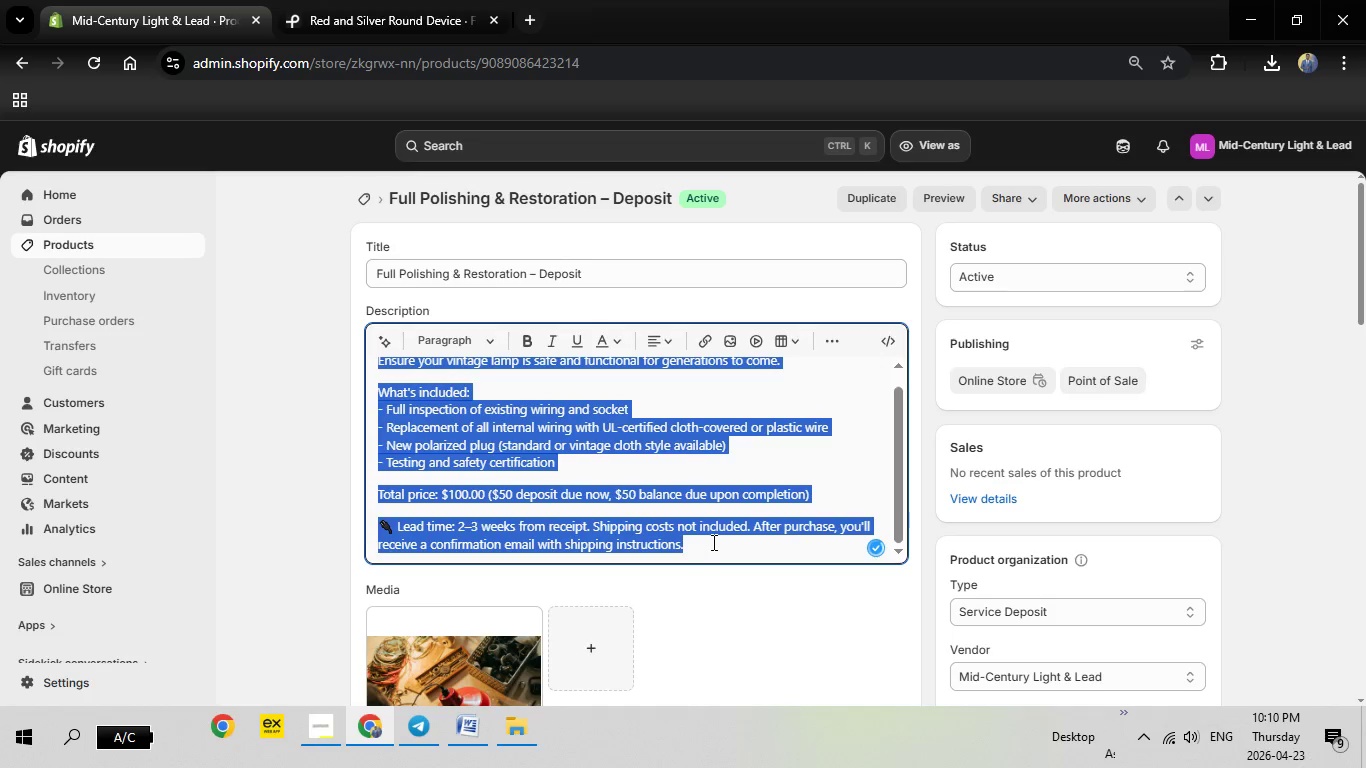 
key(Backspace)
 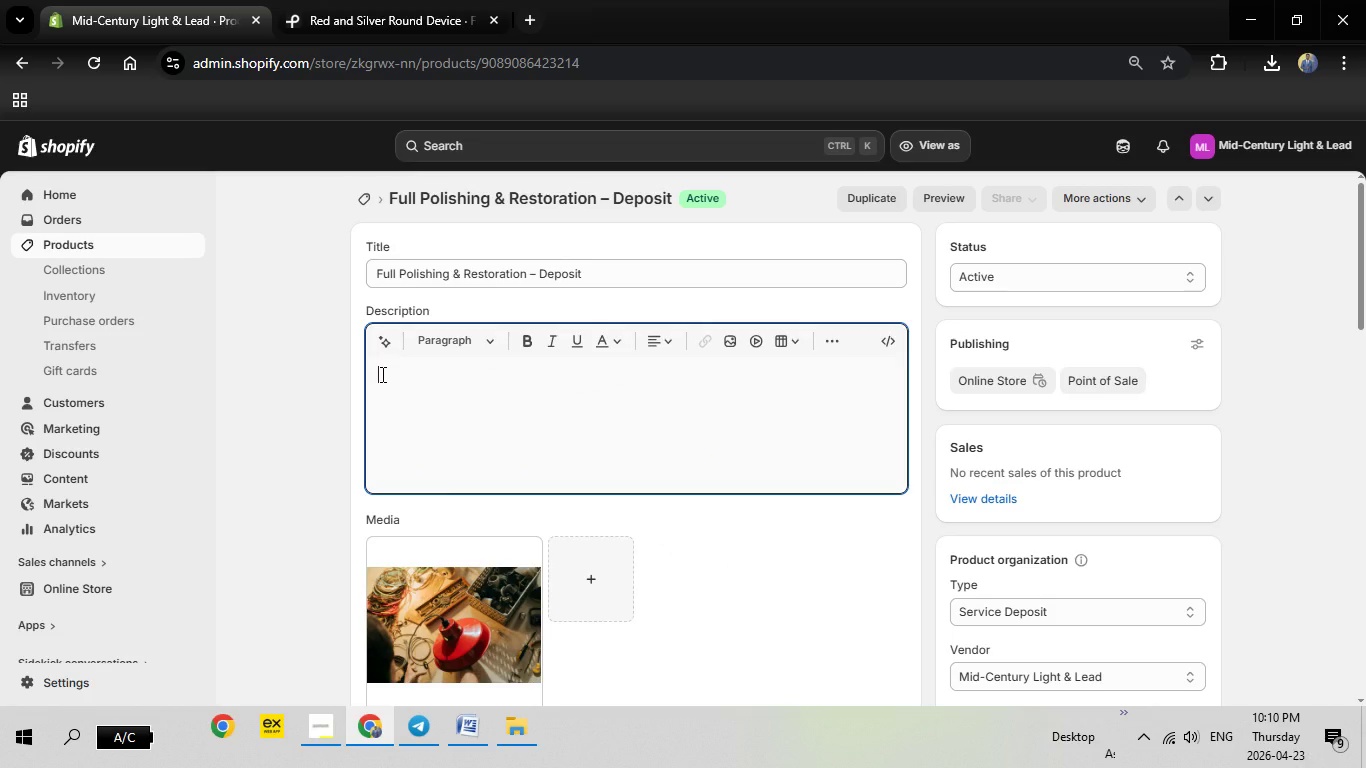 
right_click([381, 374])
 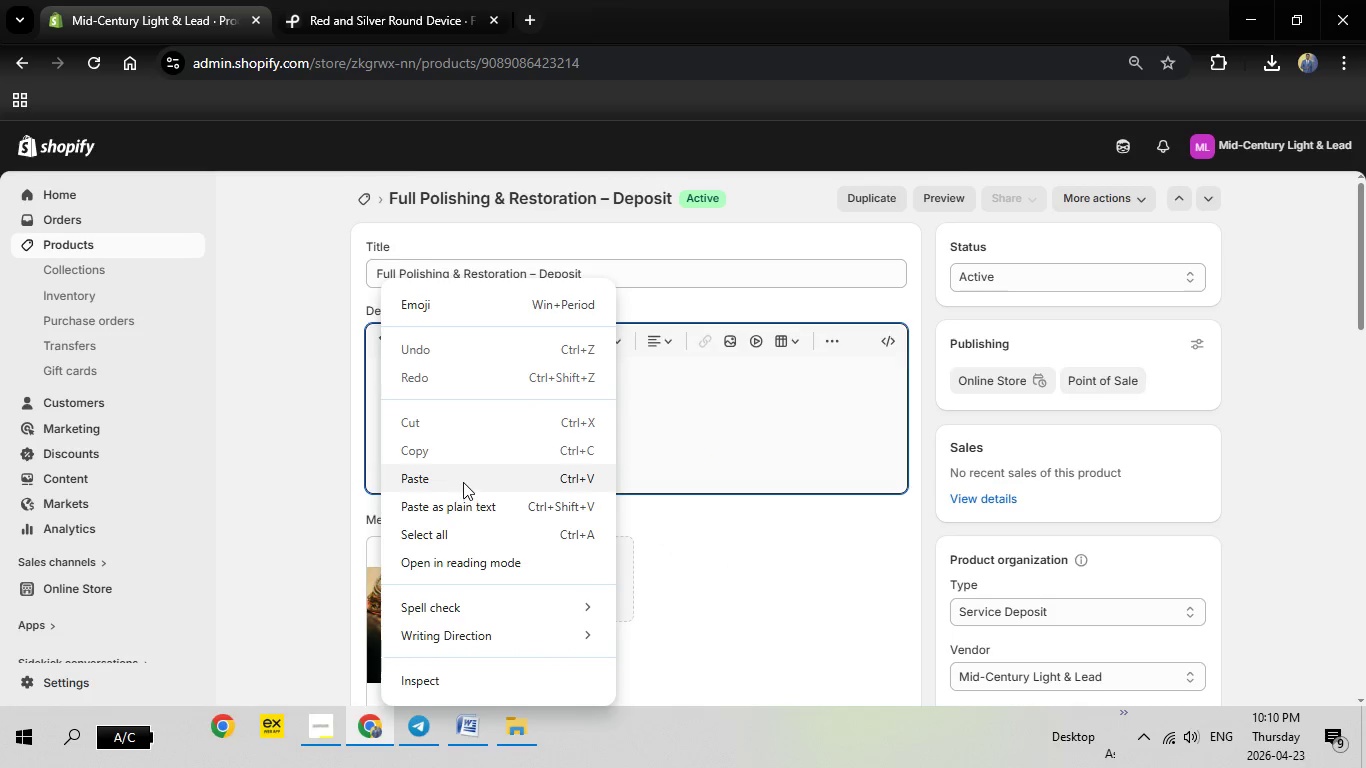 
left_click([463, 482])
 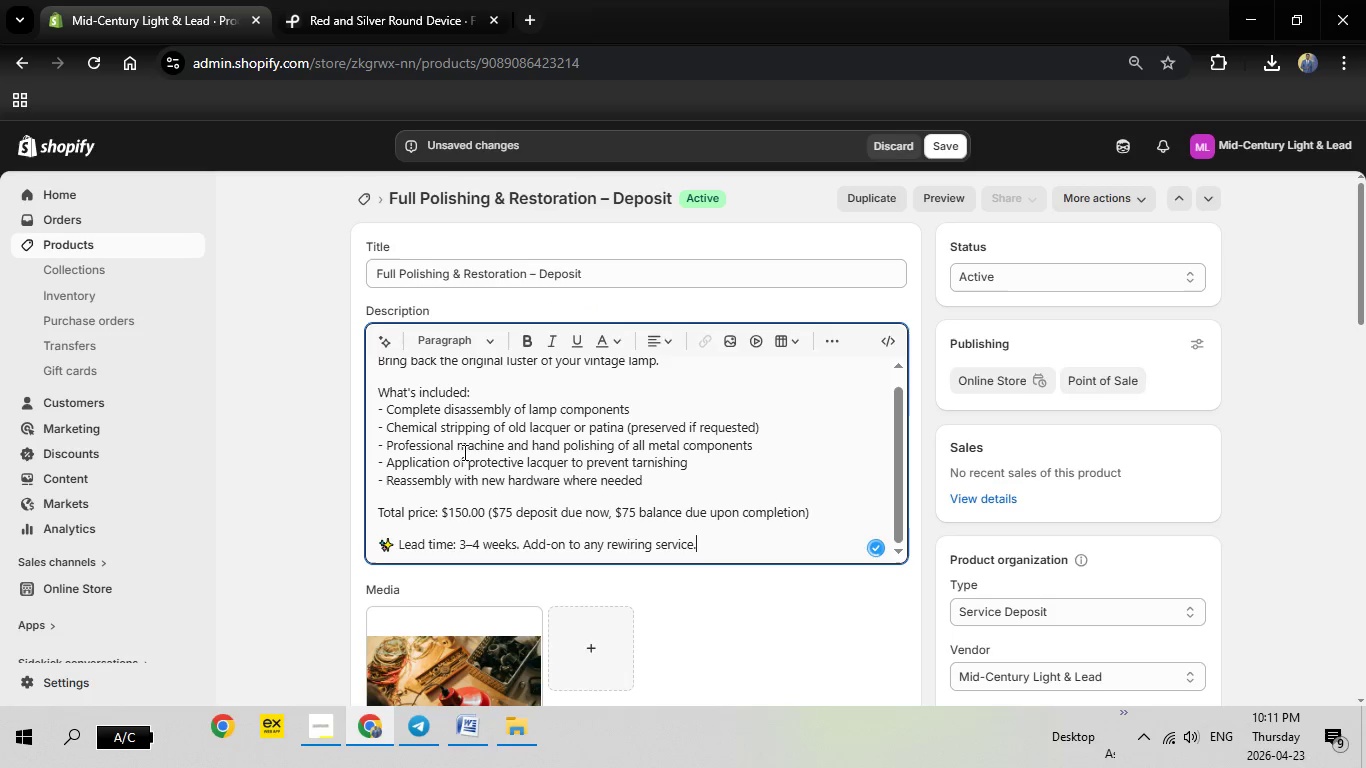 
scroll: coordinate [471, 427], scroll_direction: up, amount: 2.0
 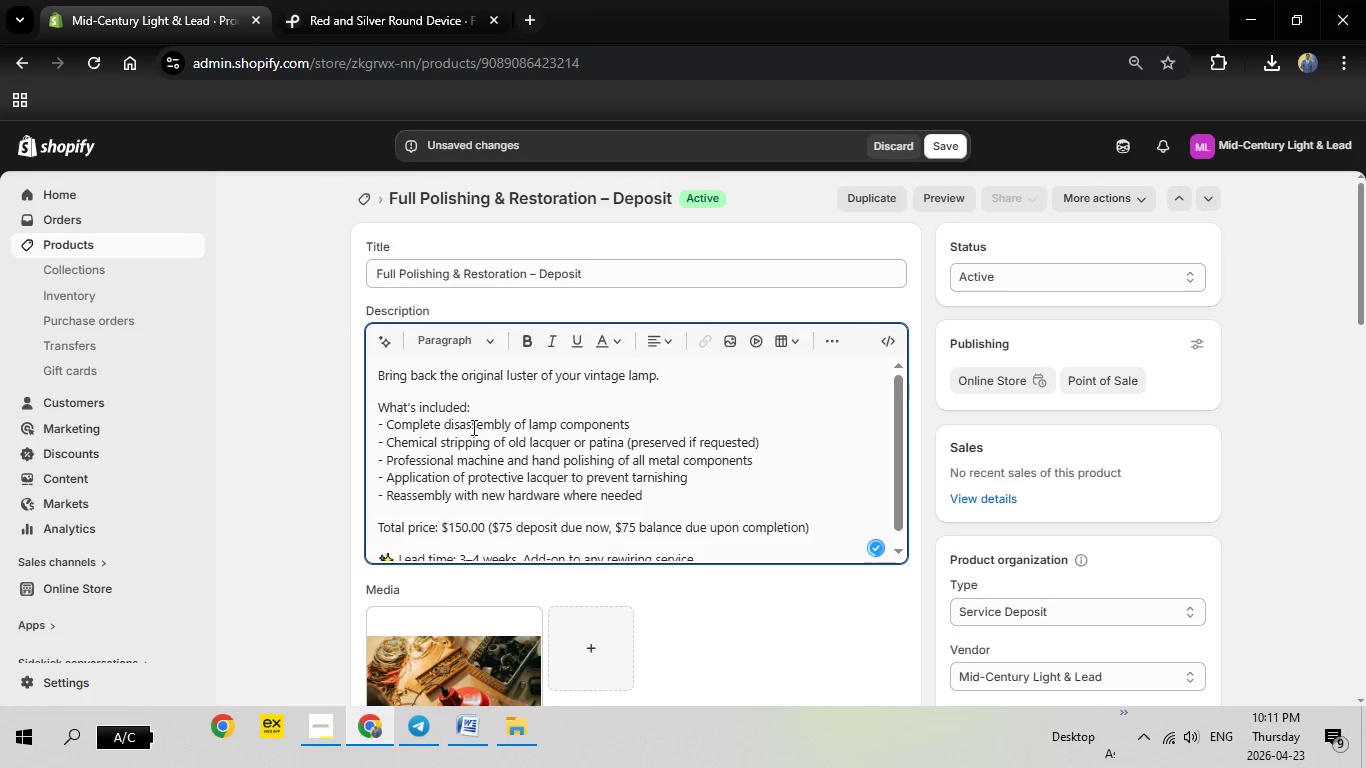 
scroll: coordinate [800, 609], scroll_direction: down, amount: 2.0
 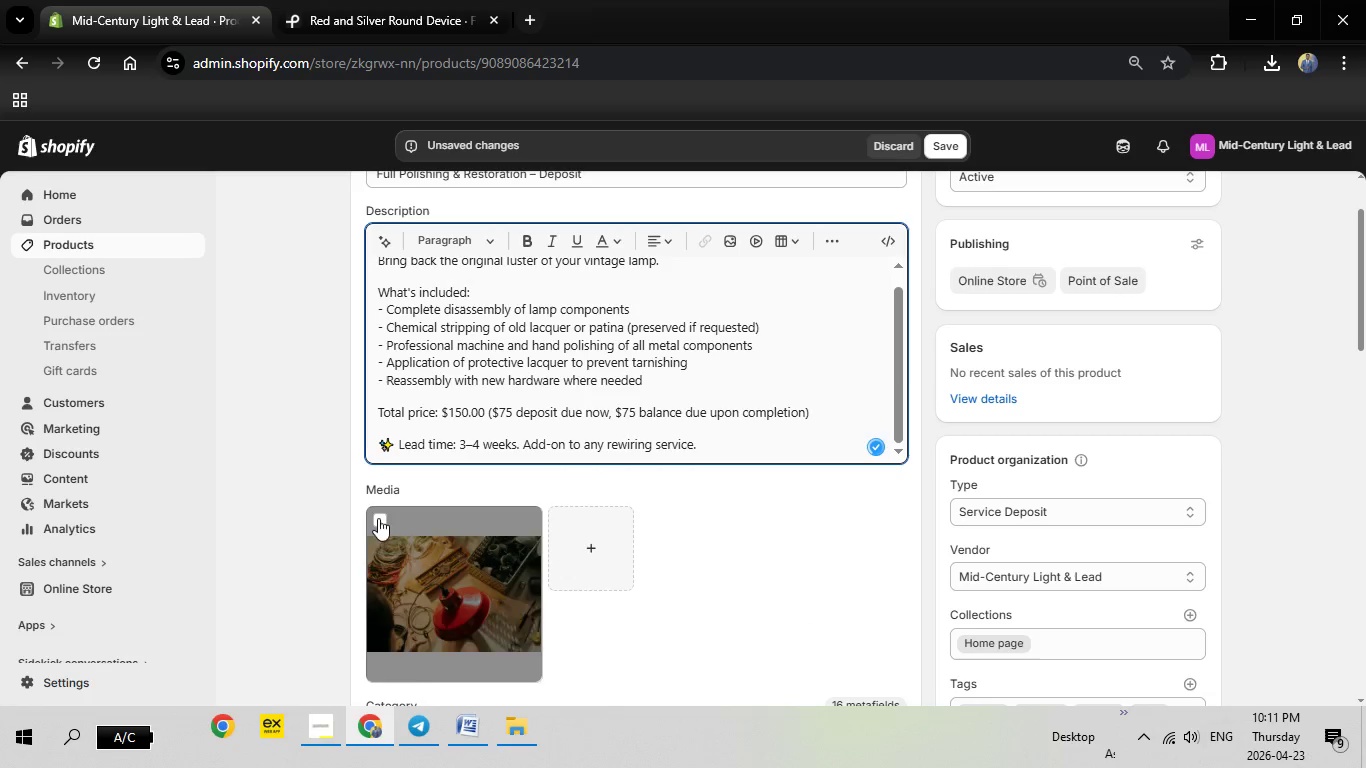 
left_click([378, 518])
 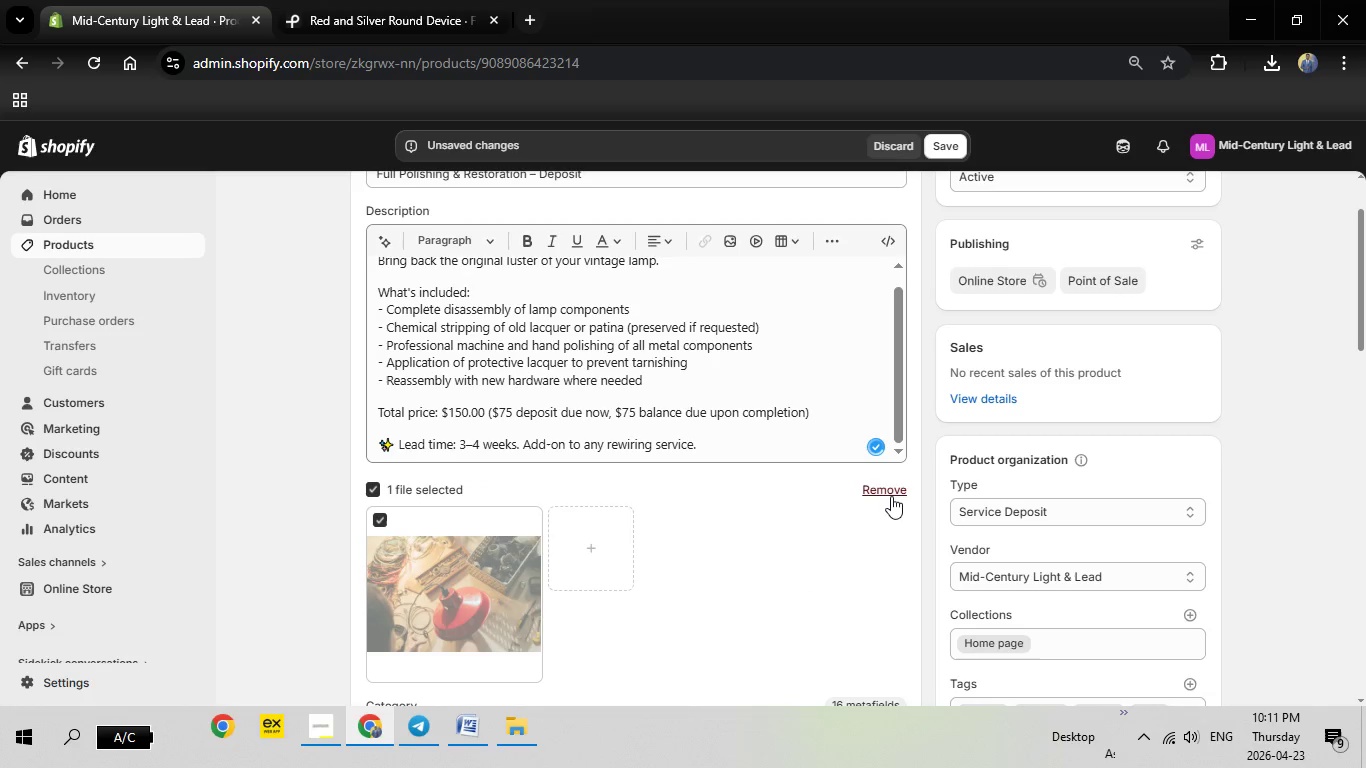 
left_click([891, 492])
 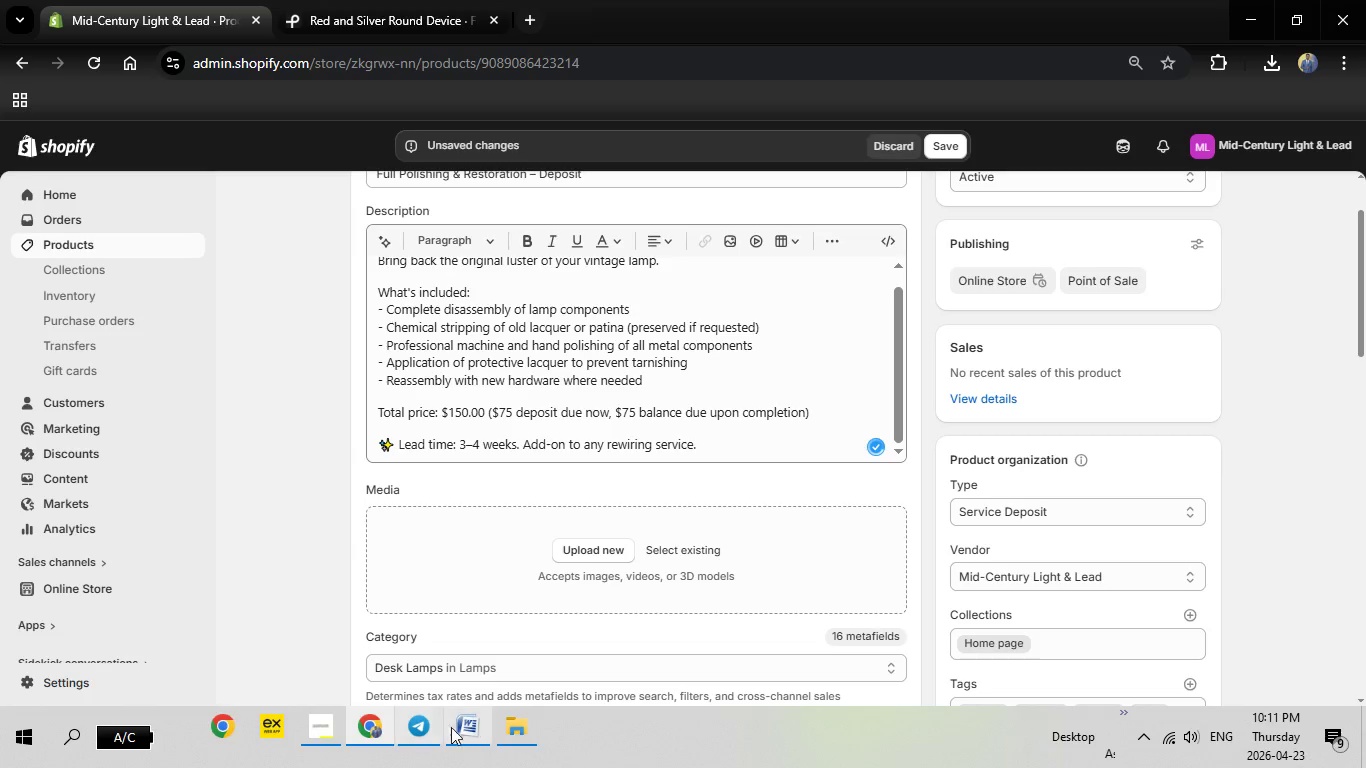 
left_click([471, 737])
 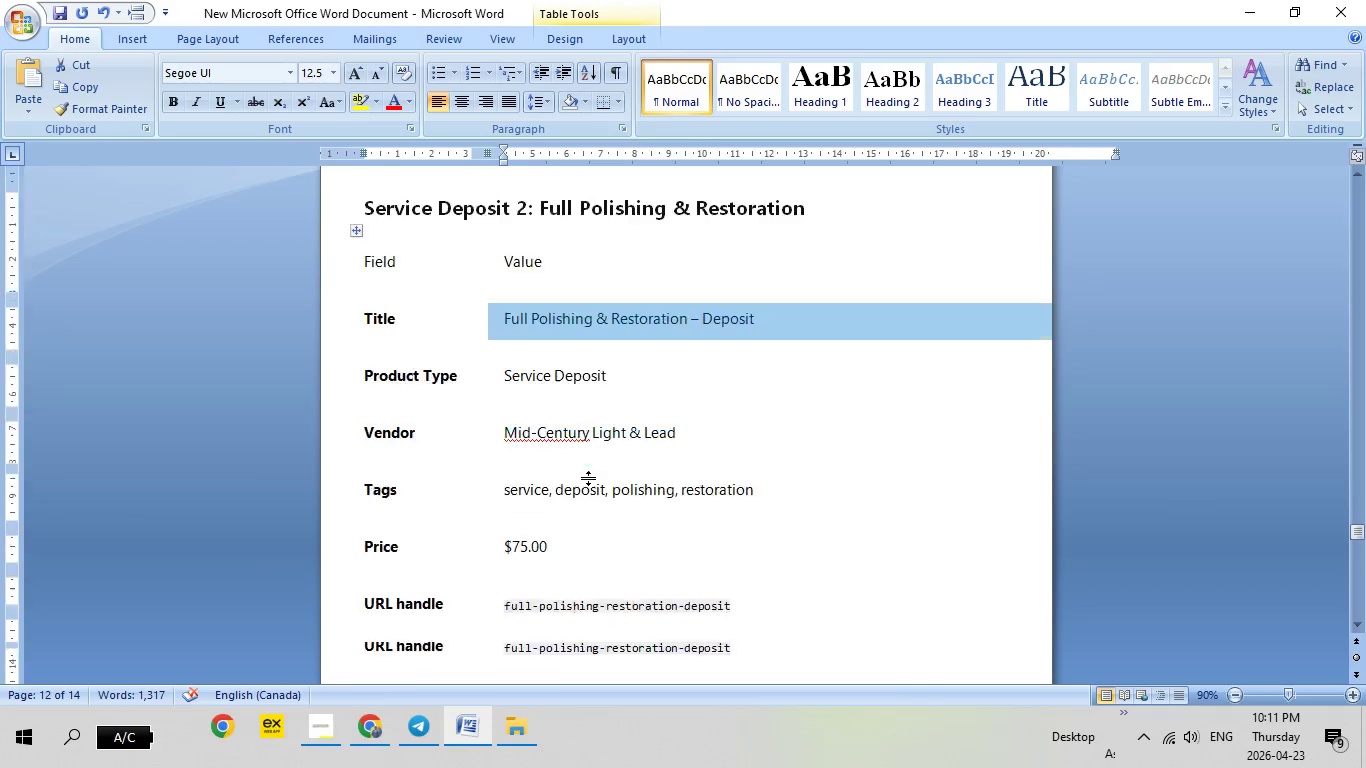 
scroll: coordinate [588, 478], scroll_direction: down, amount: 14.0
 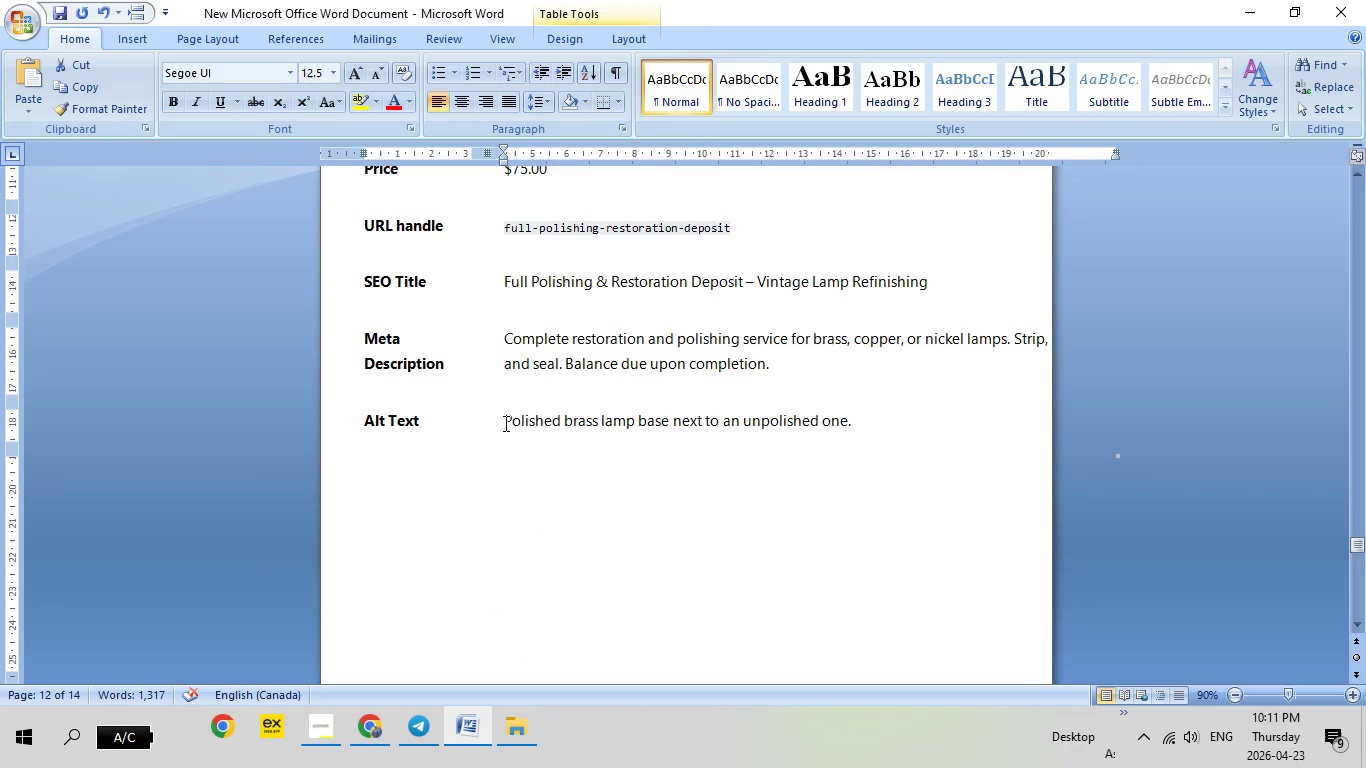 
left_click([504, 423])
 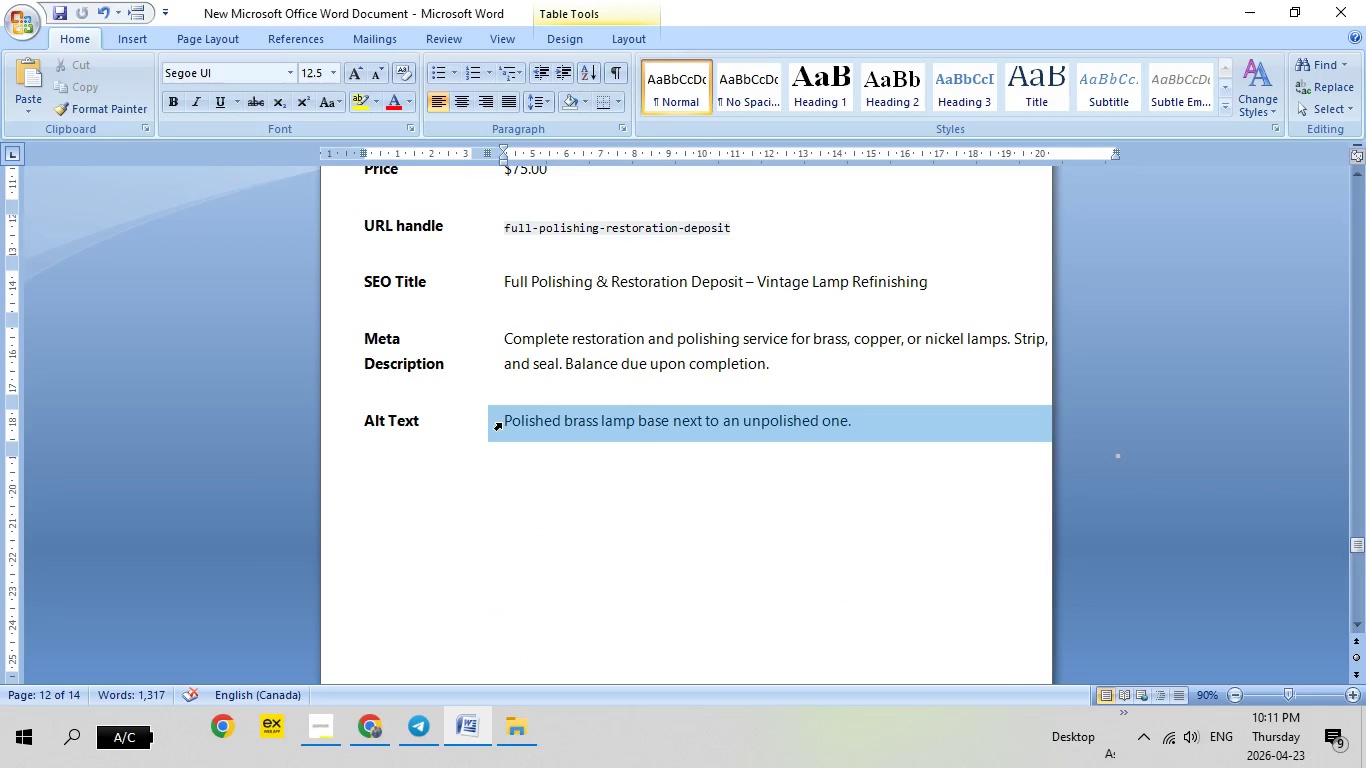 
left_click([501, 423])
 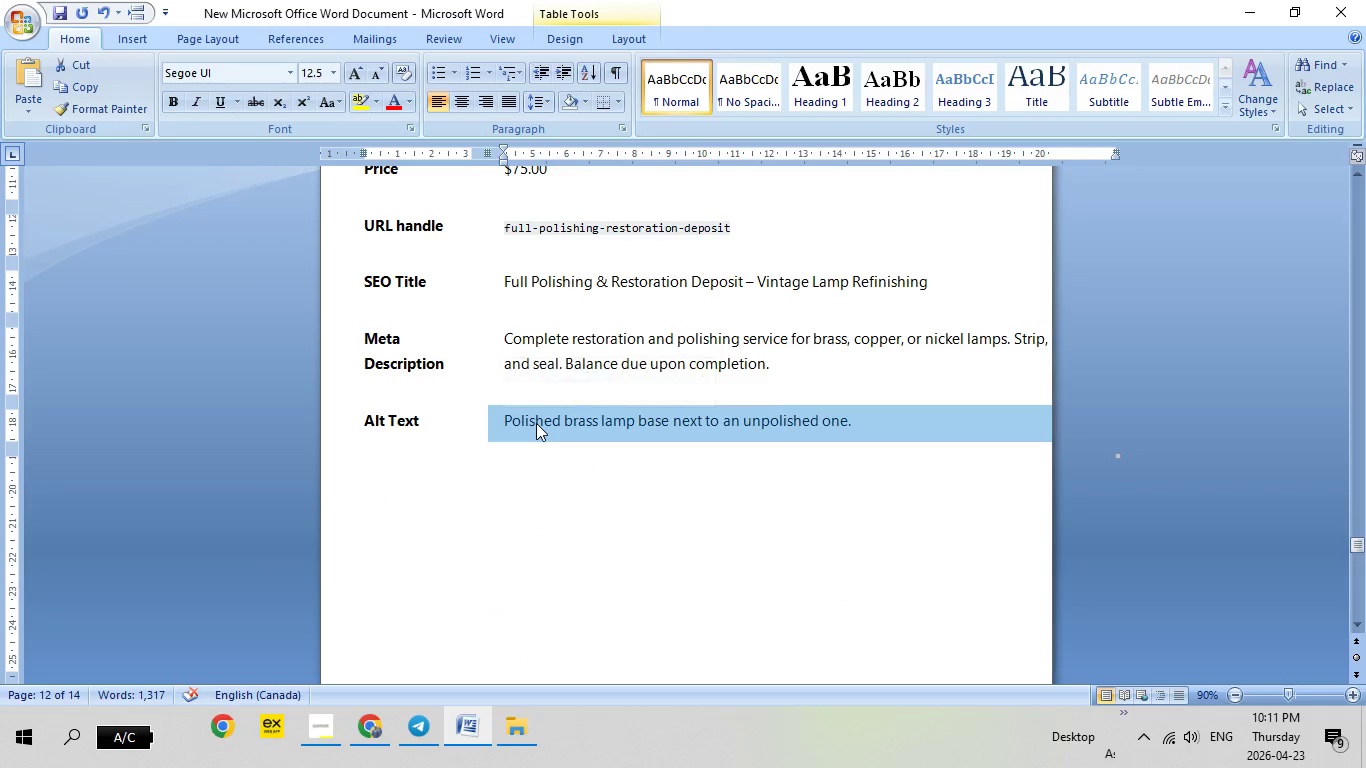 
right_click([536, 423])
 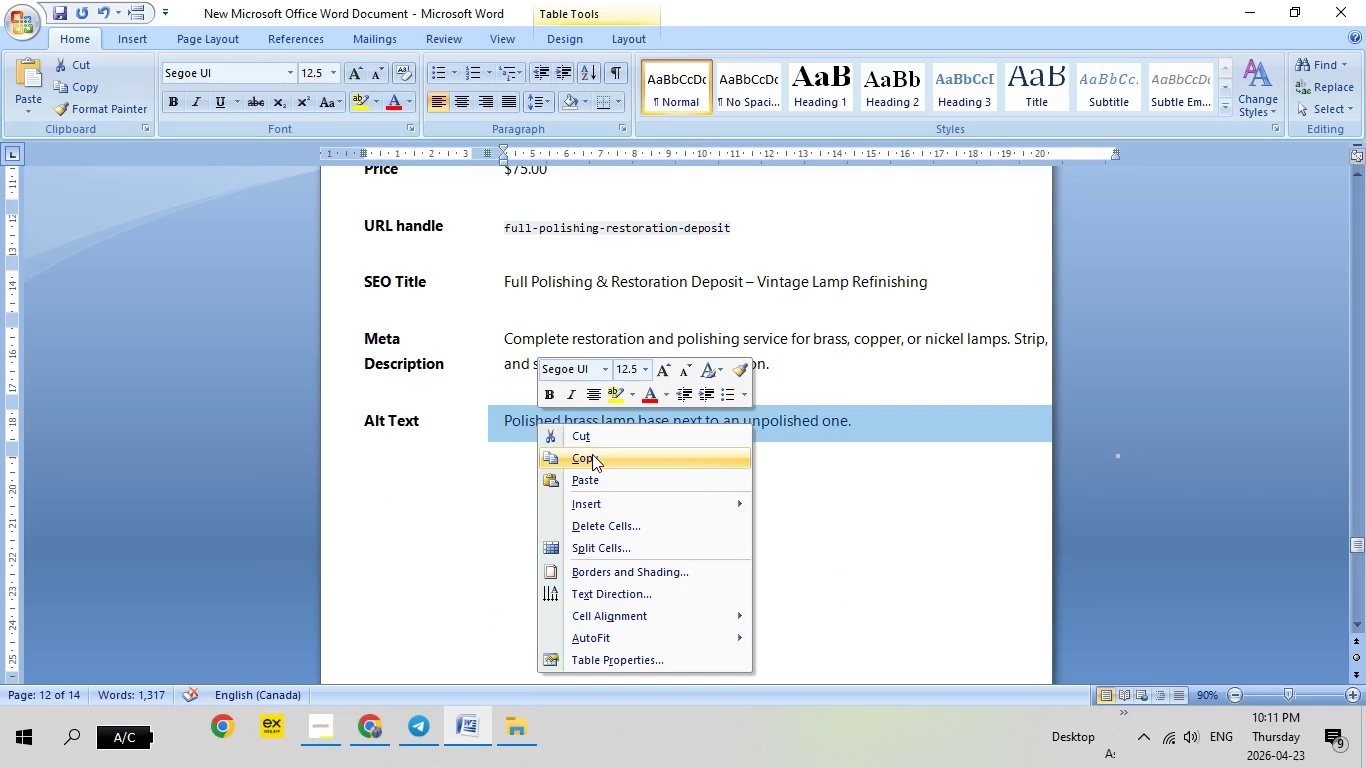 
left_click([592, 454])
 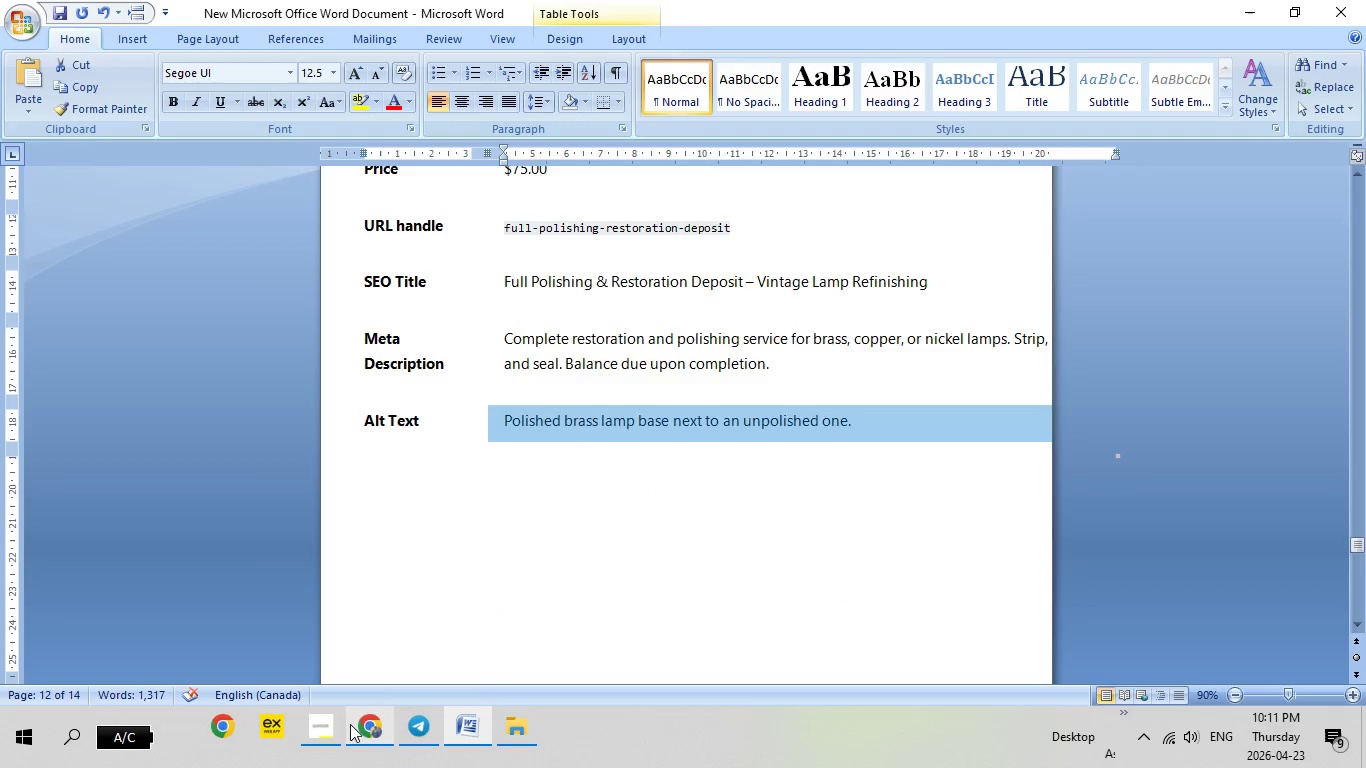 
left_click([349, 725])
 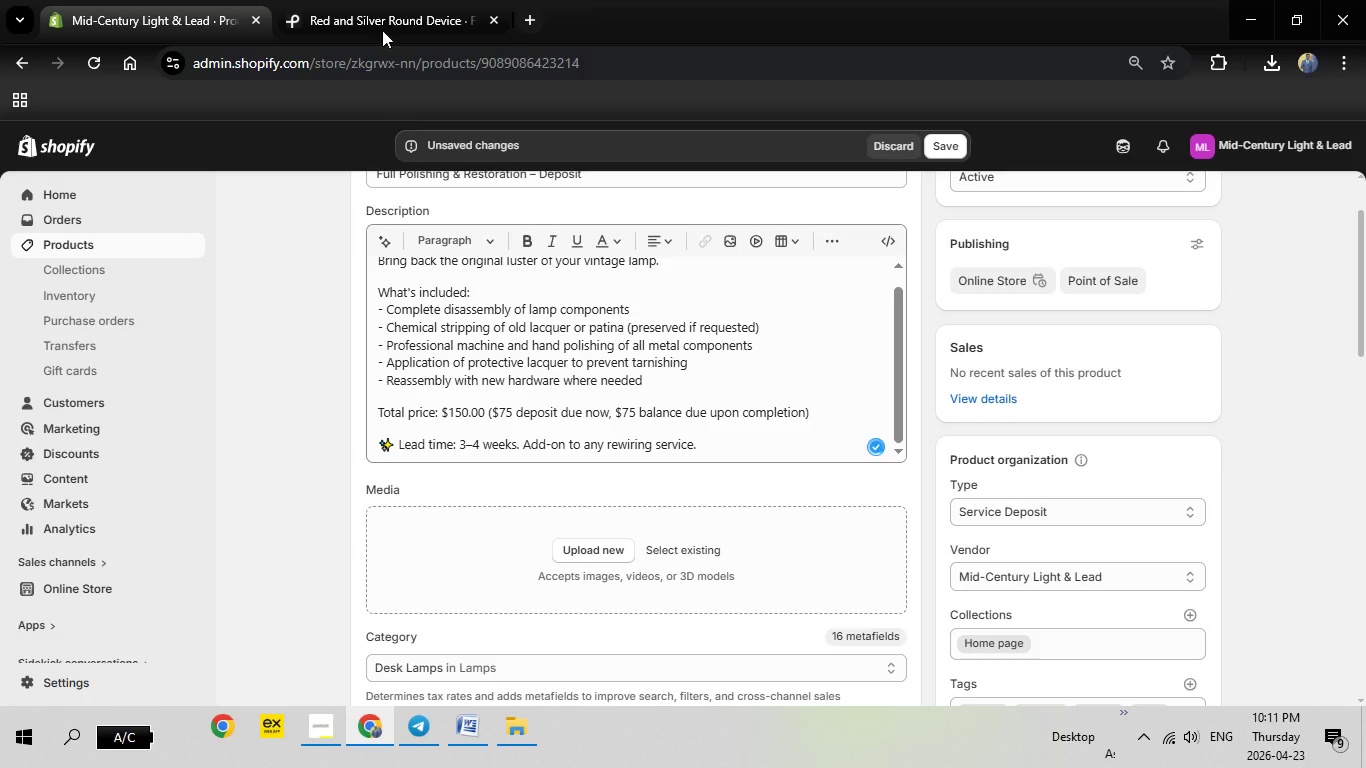 
left_click([401, 0])
 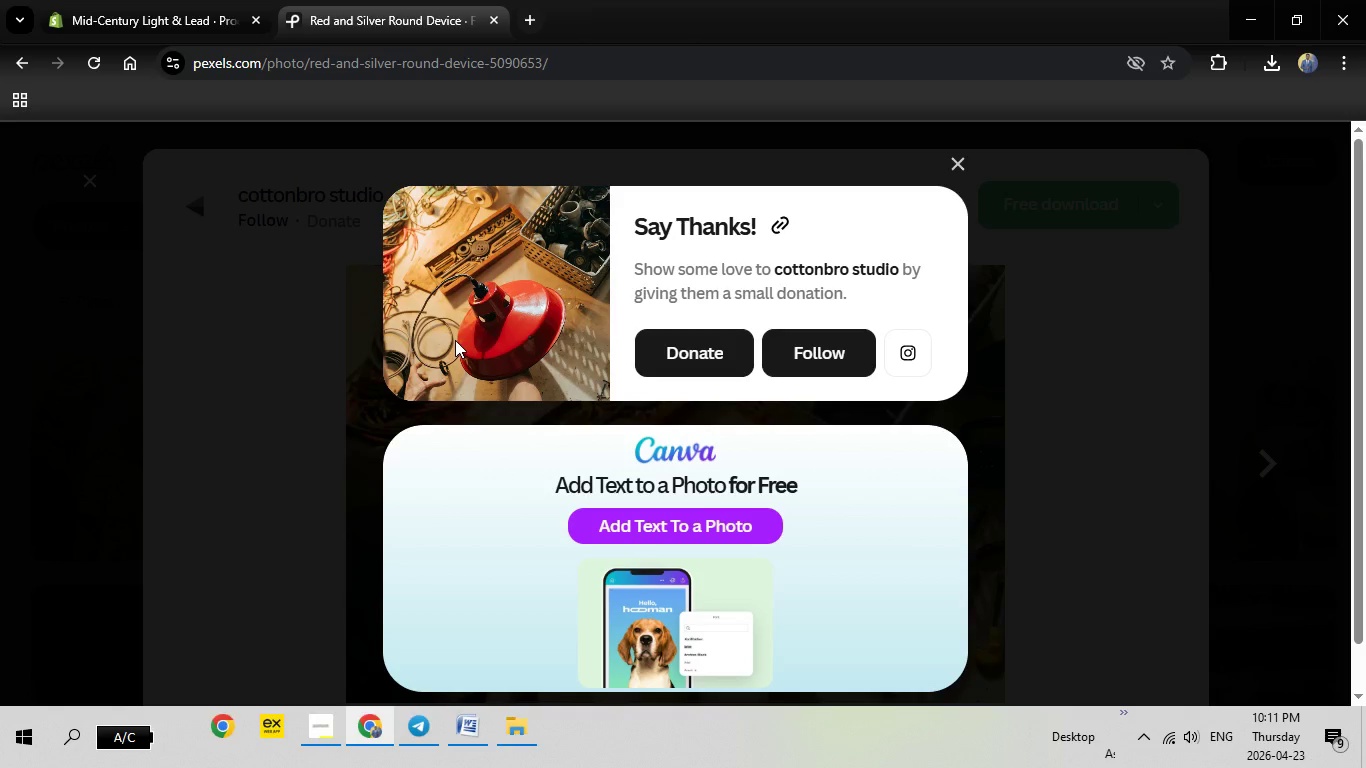 
key(Escape)
 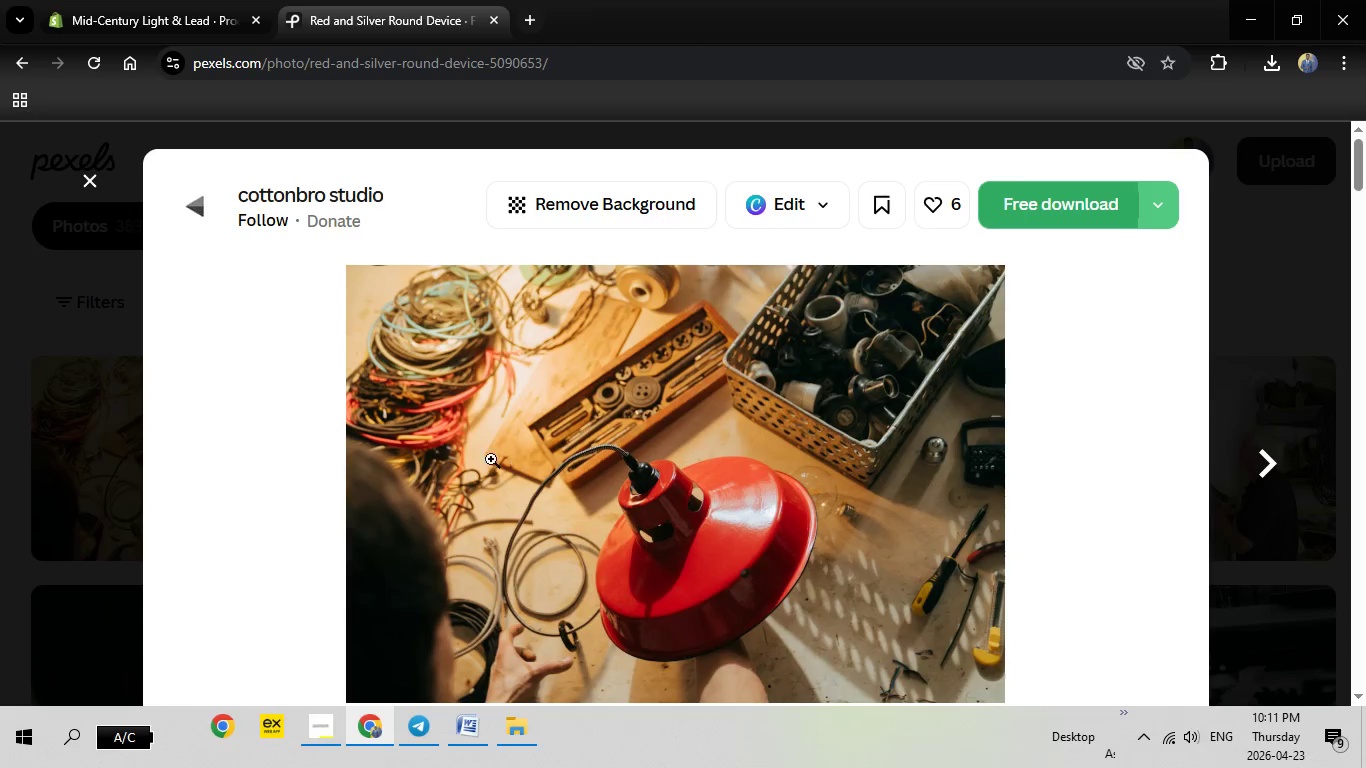 
key(Escape)
 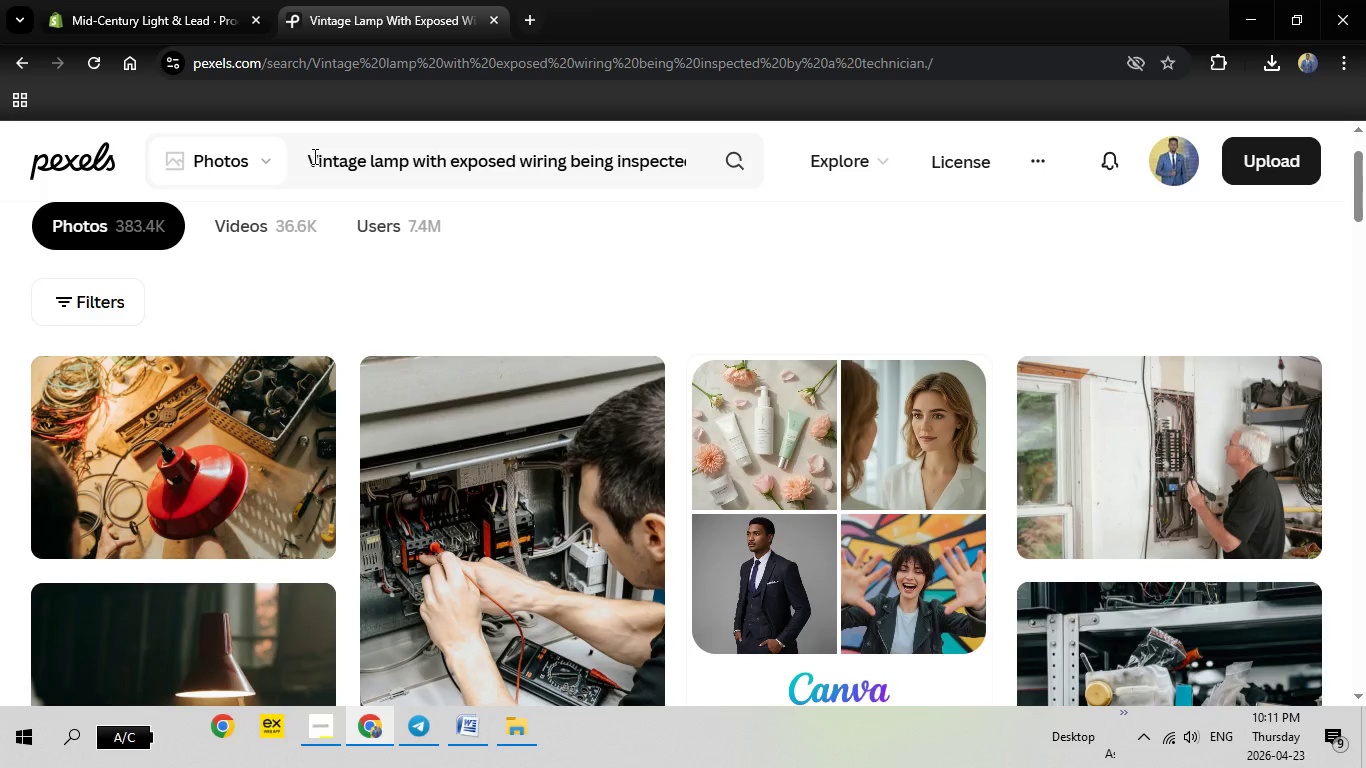 
left_click_drag(start_coordinate=[309, 156], to_coordinate=[794, 161])
 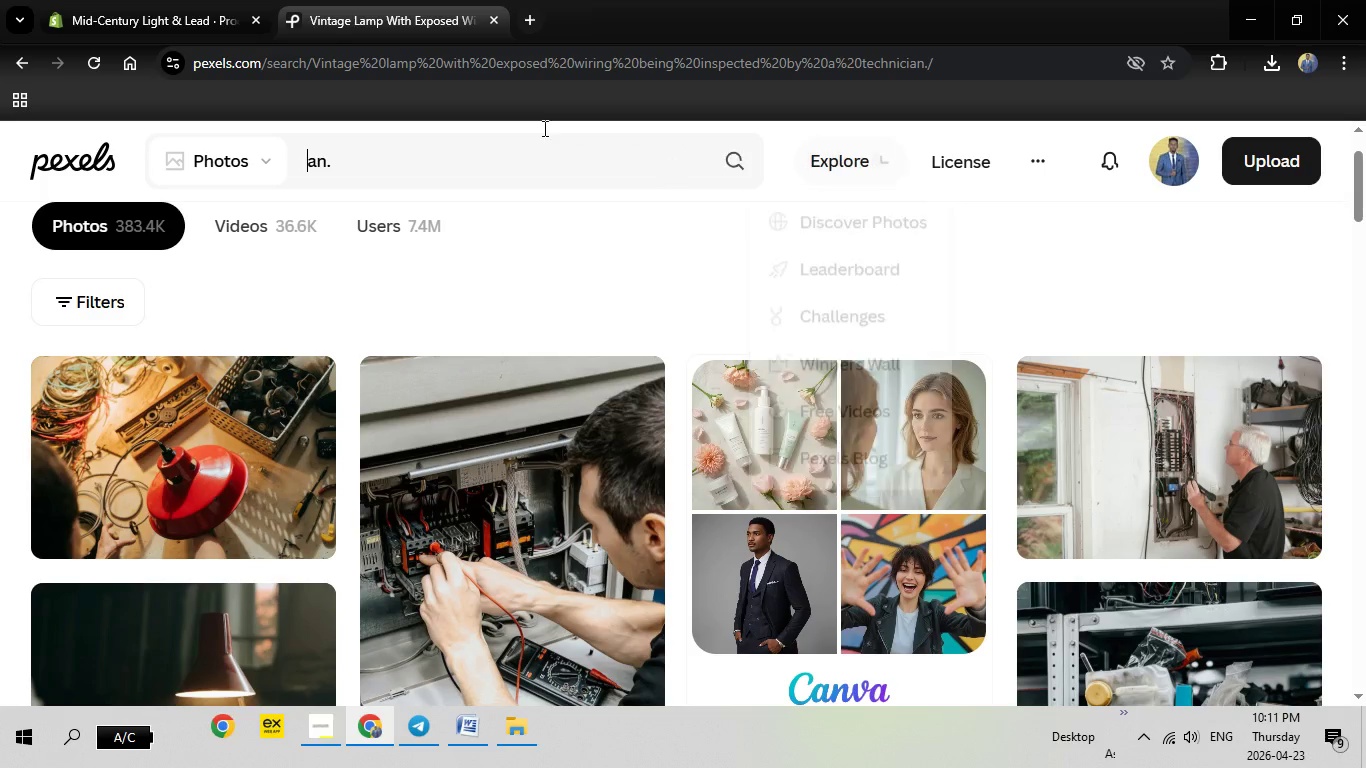 
key(Backspace)
 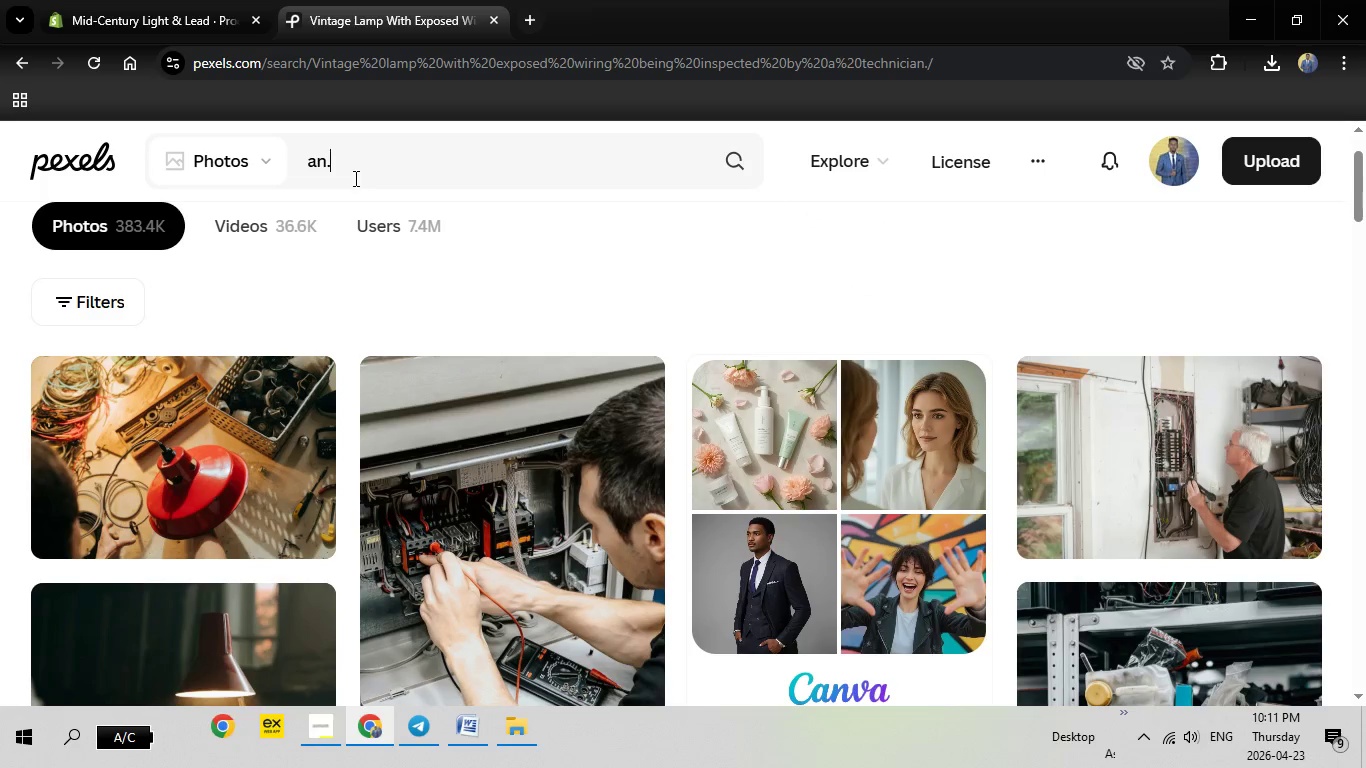 
left_click([354, 178])
 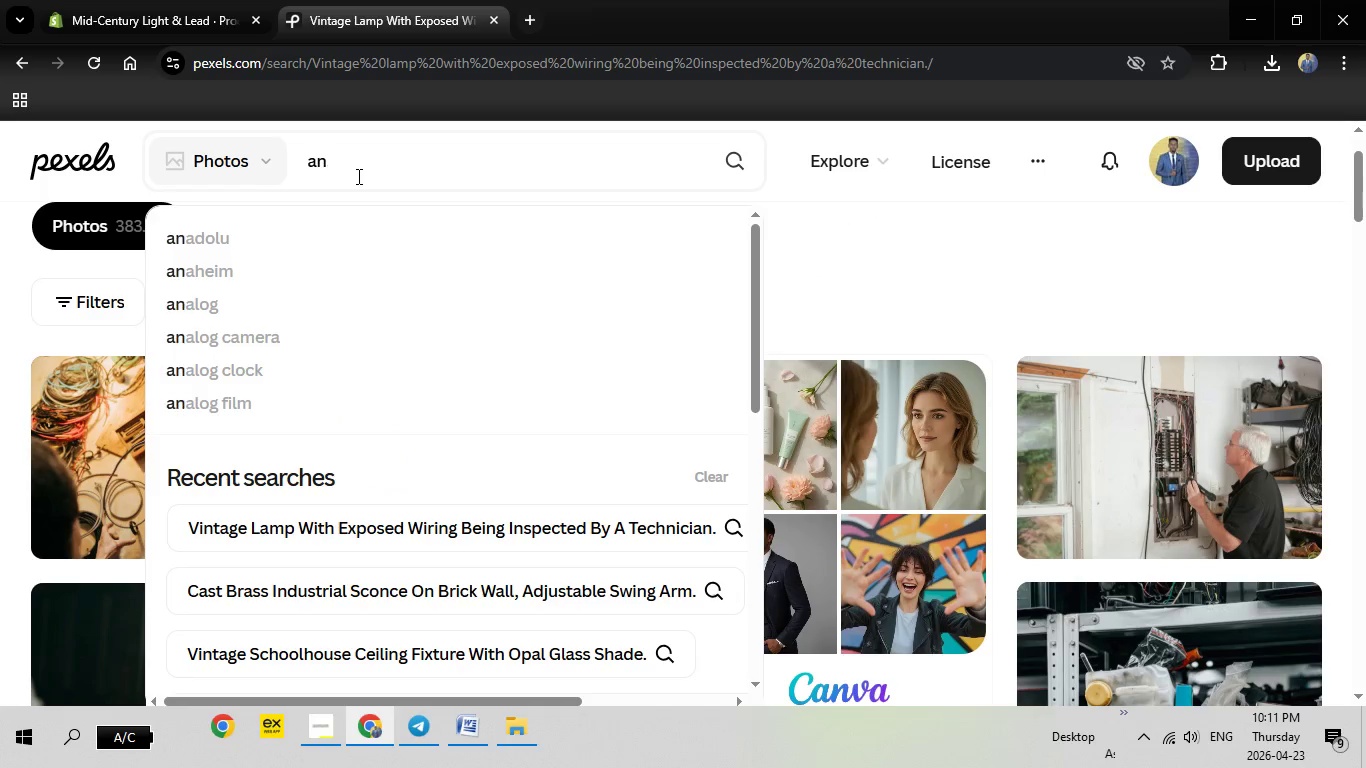 
key(Backspace)
 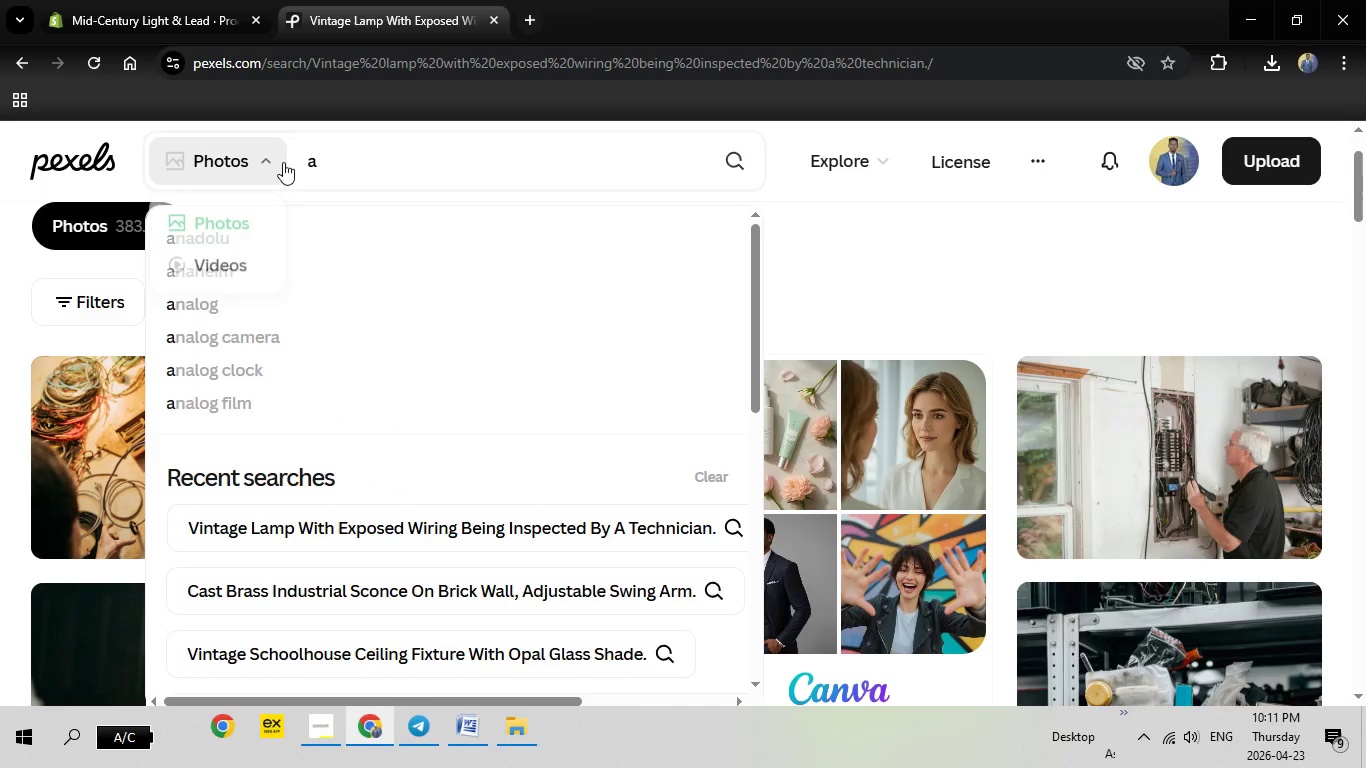 
key(Backspace)
 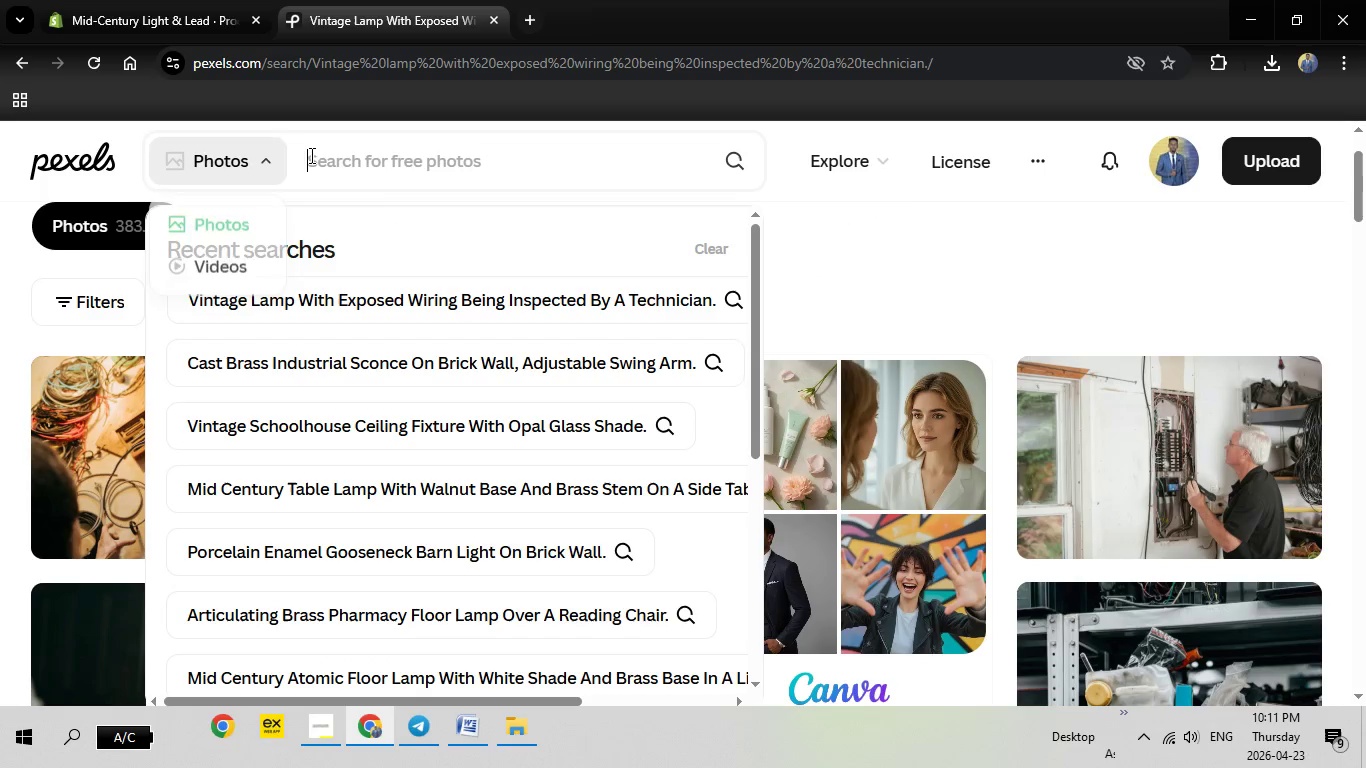 
key(Backspace)
 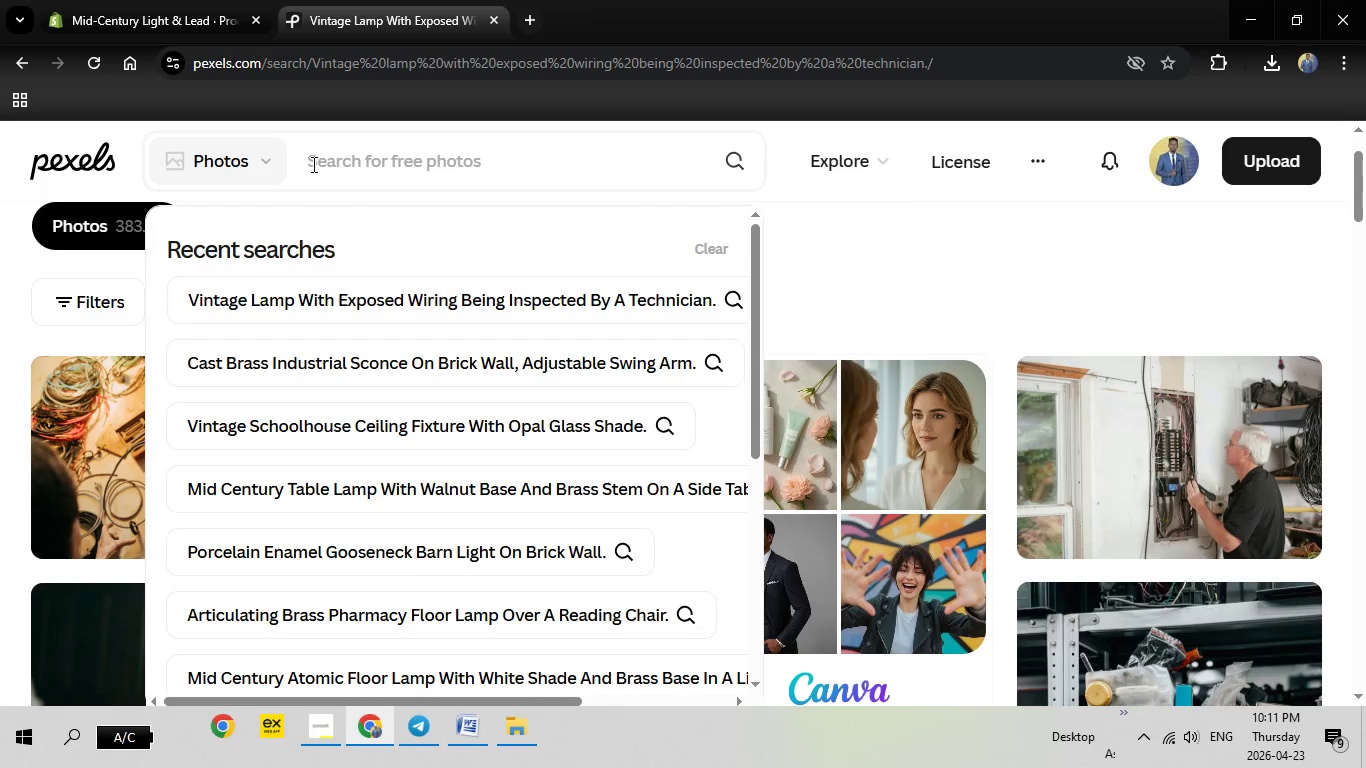 
right_click([312, 164])
 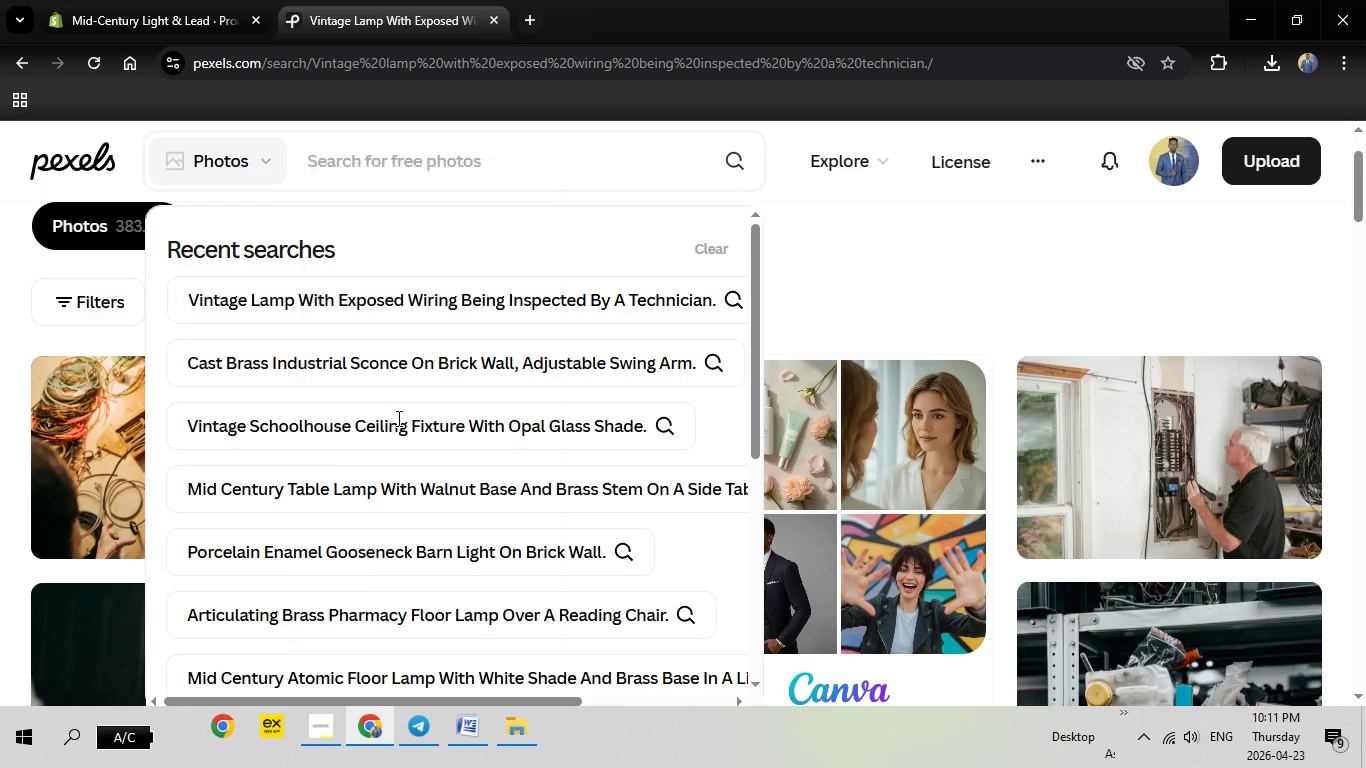 
left_click([397, 418])
 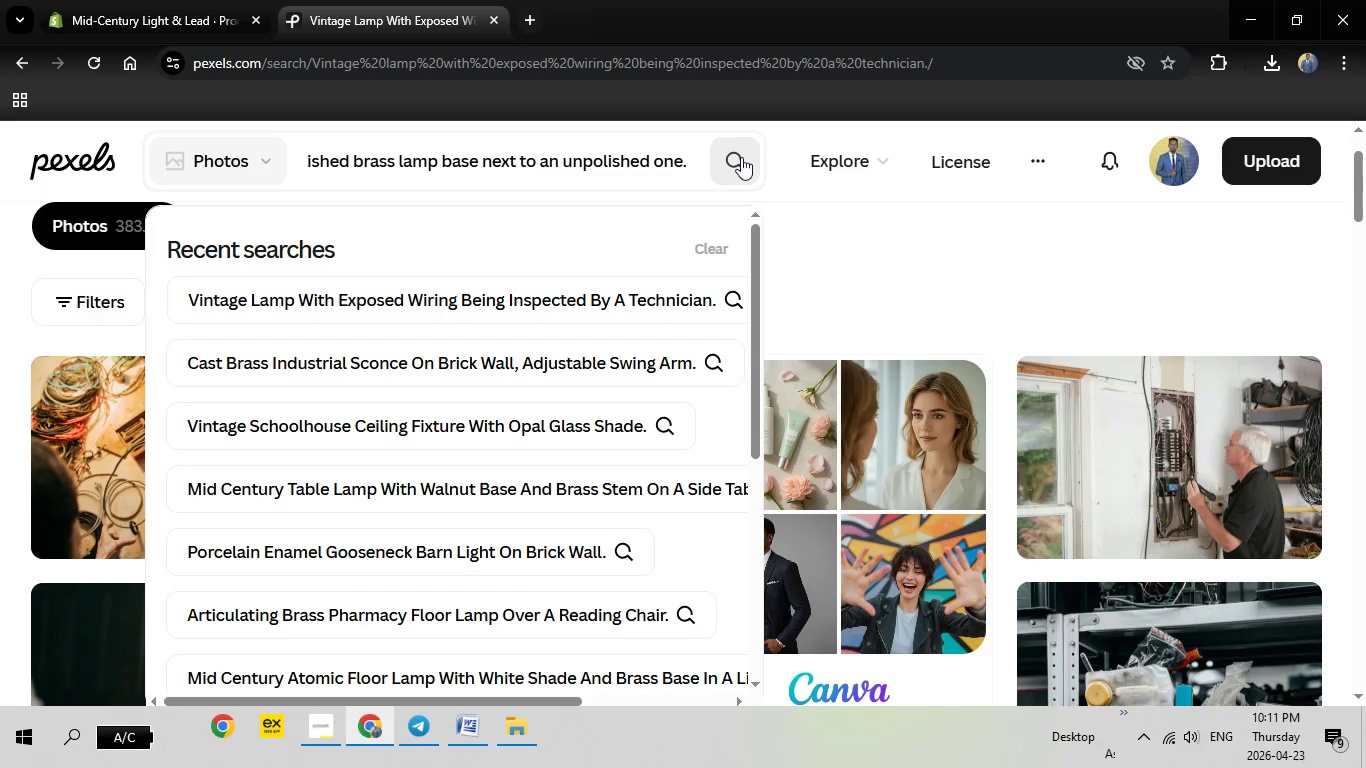 
left_click([741, 157])
 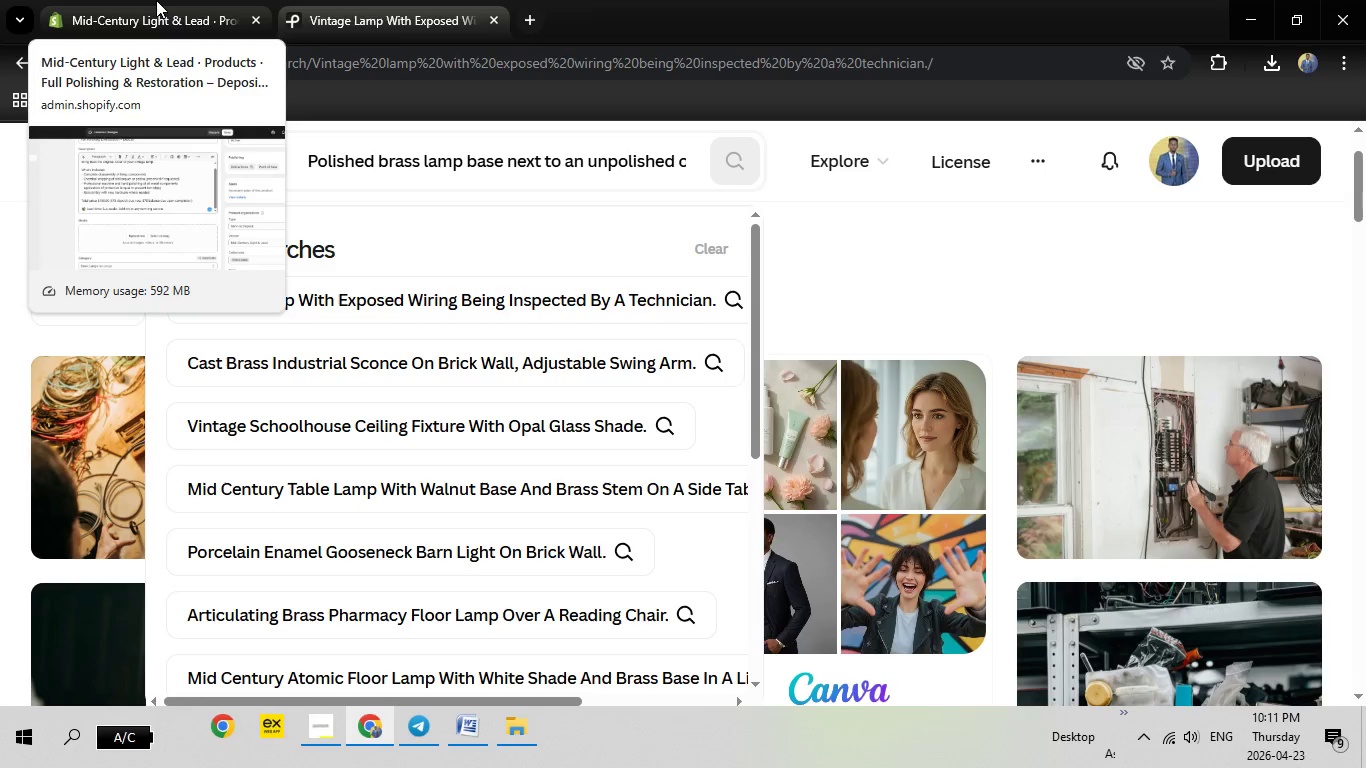 
left_click([156, 0])
 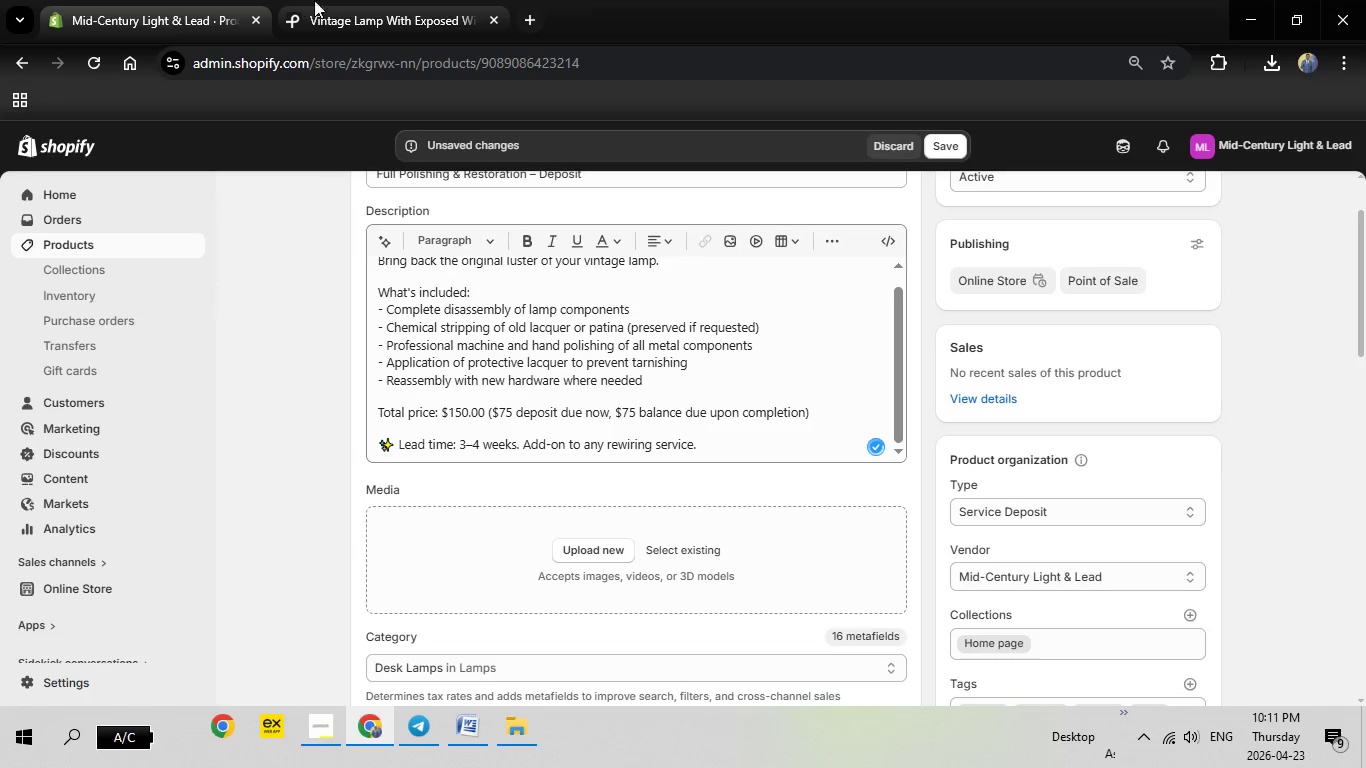 
left_click([328, 0])
 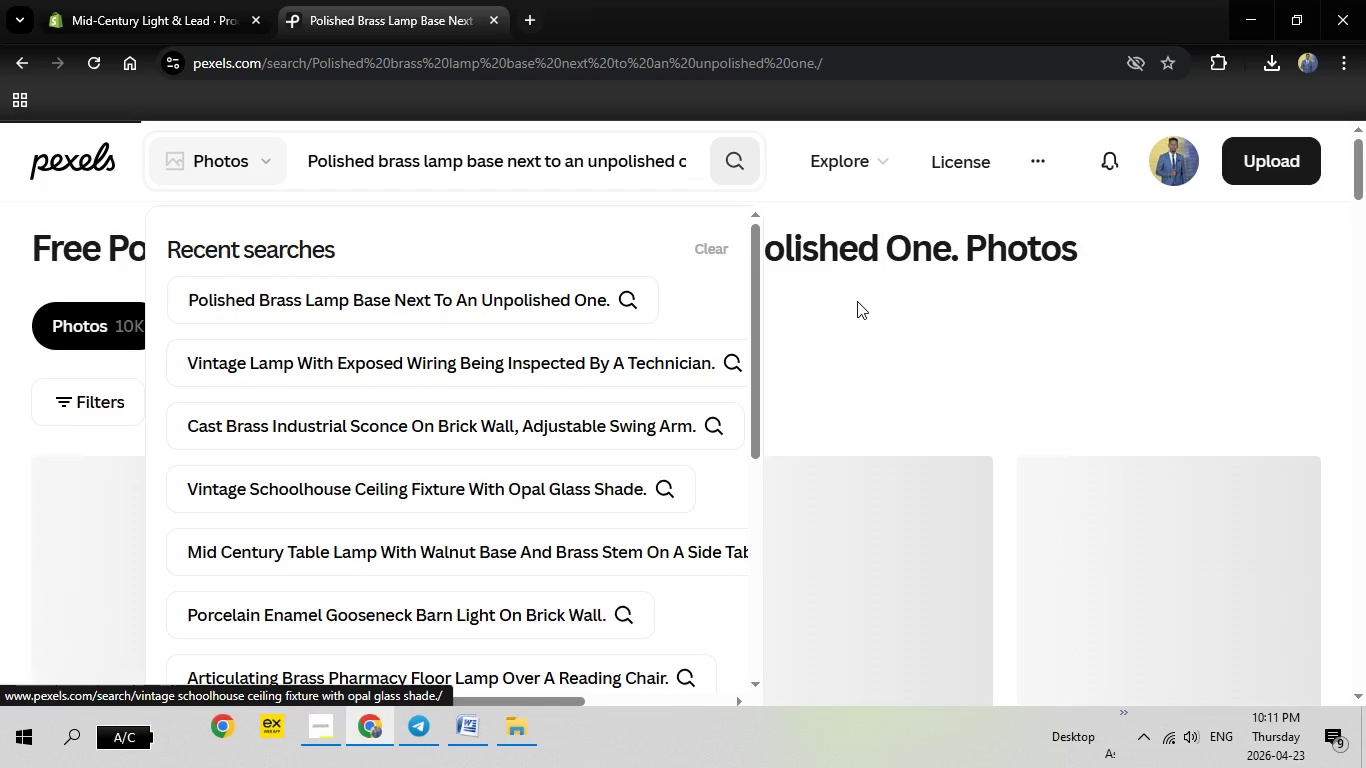 
left_click([857, 301])
 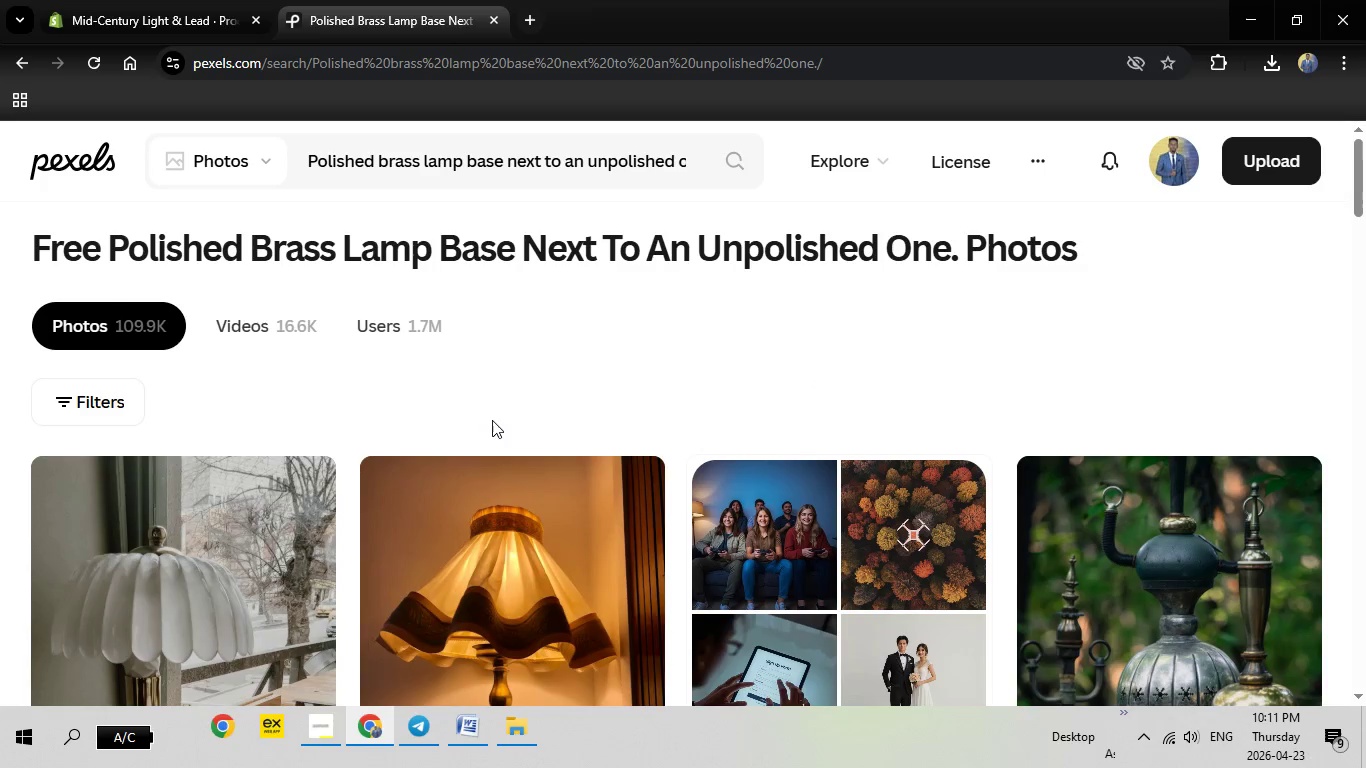 
wait(5.97)
 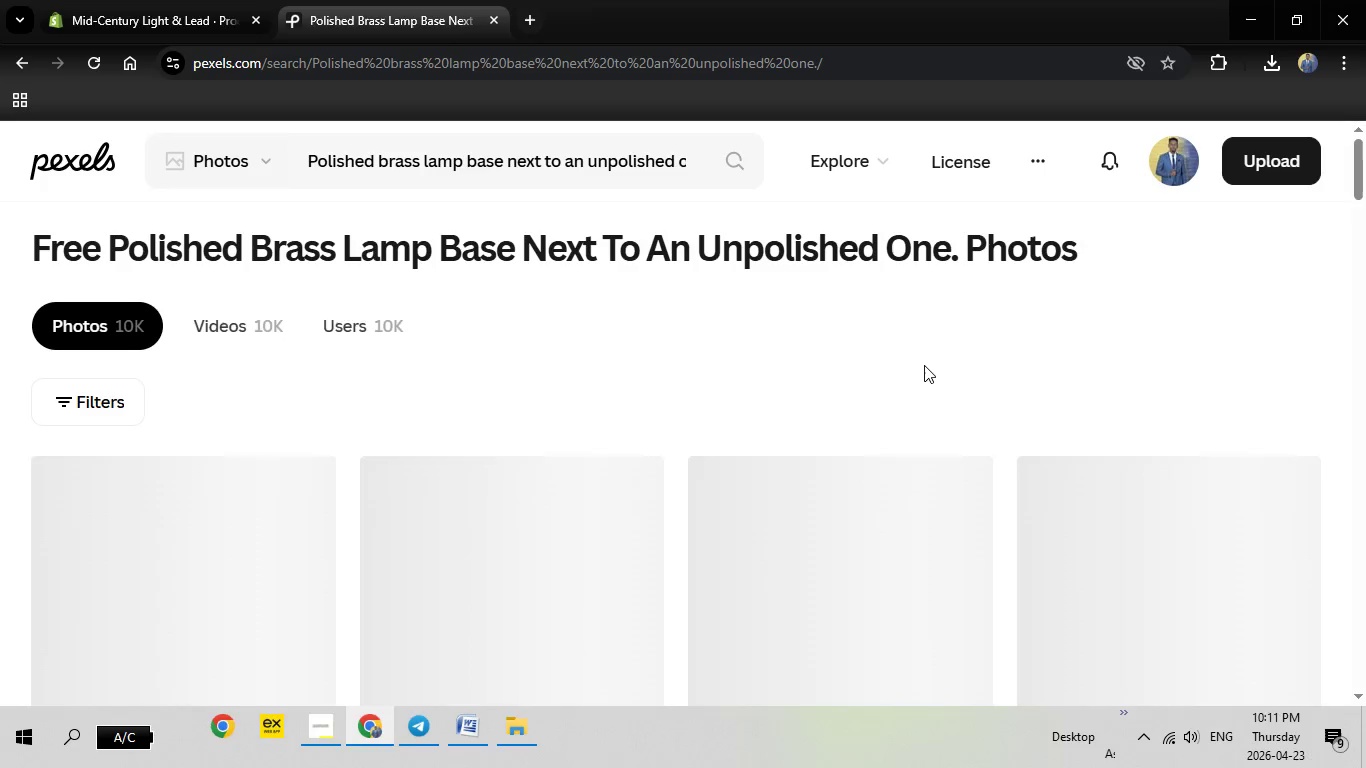 
scroll: coordinate [561, 424], scroll_direction: down, amount: 5.0
 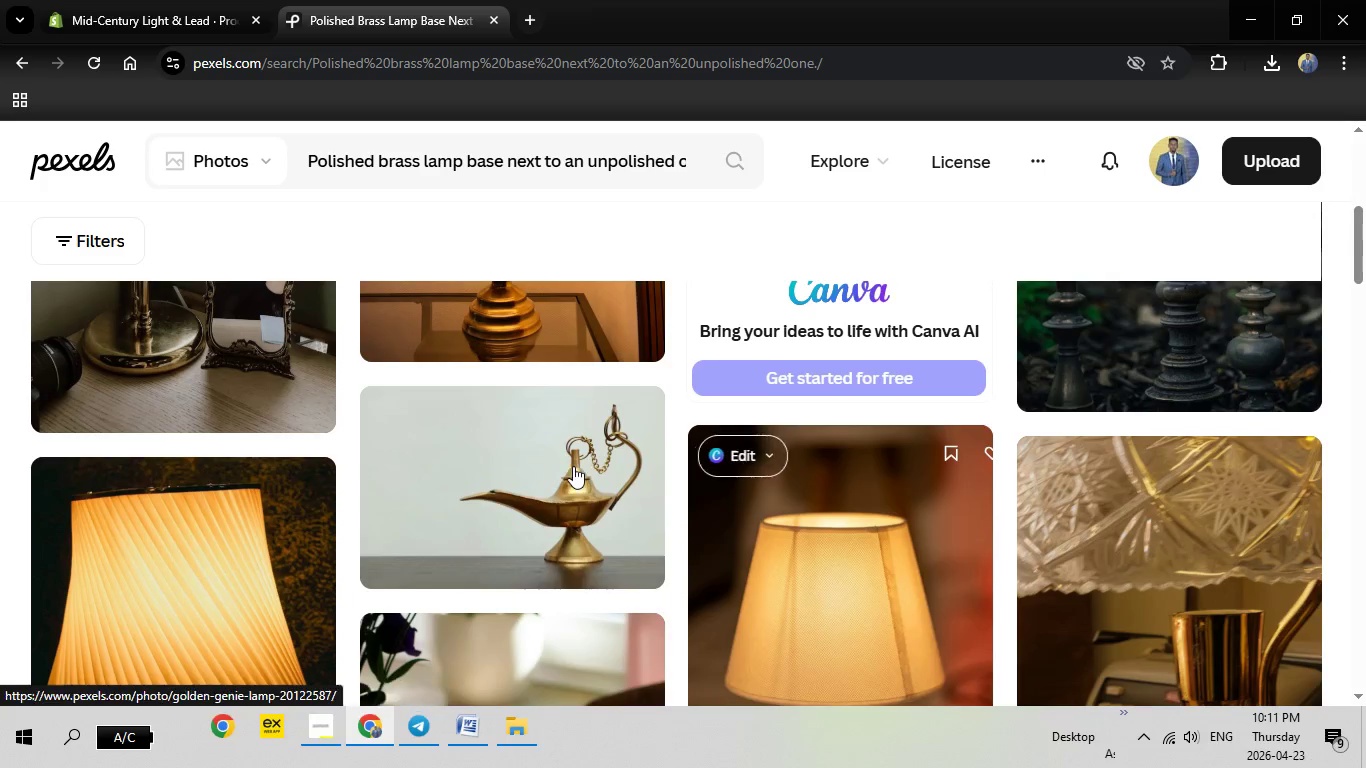 
scroll: coordinate [572, 466], scroll_direction: up, amount: 5.0
 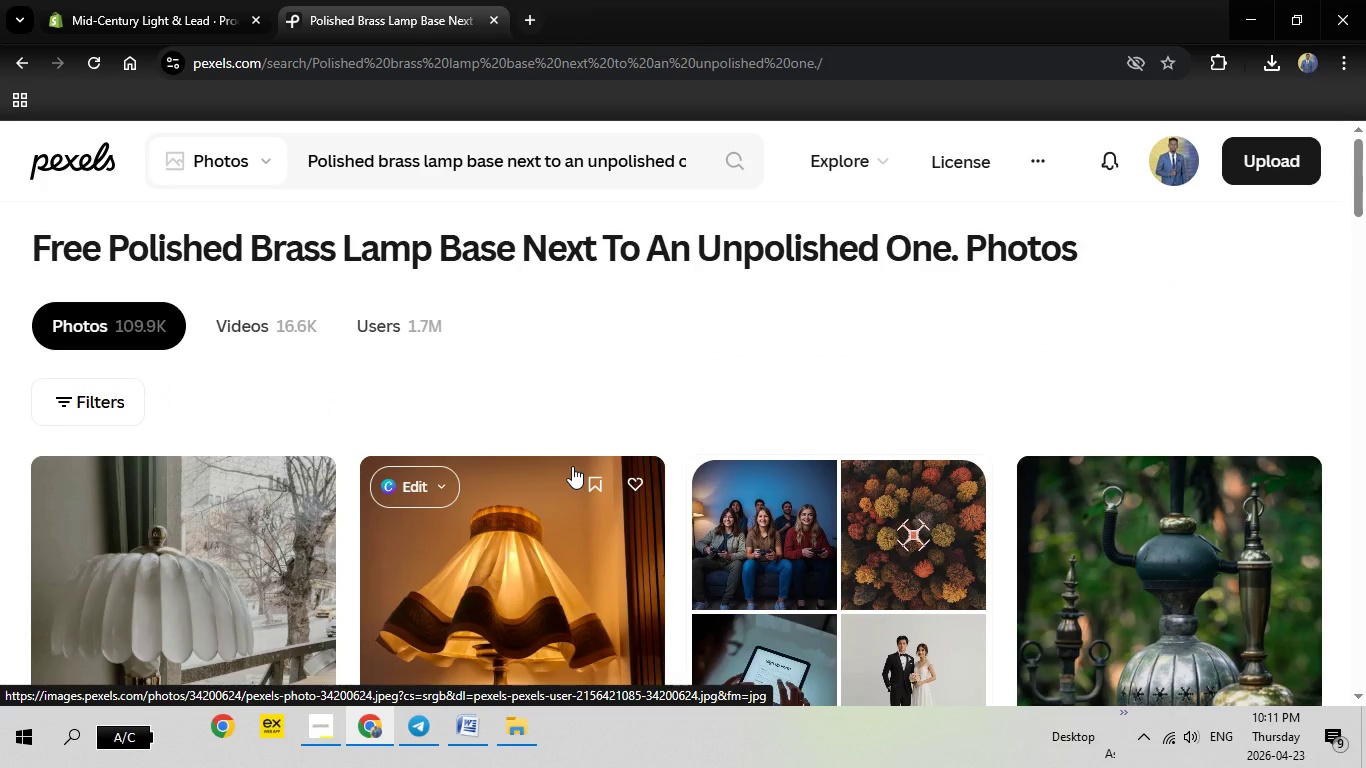 
scroll: coordinate [585, 462], scroll_direction: down, amount: 13.0
 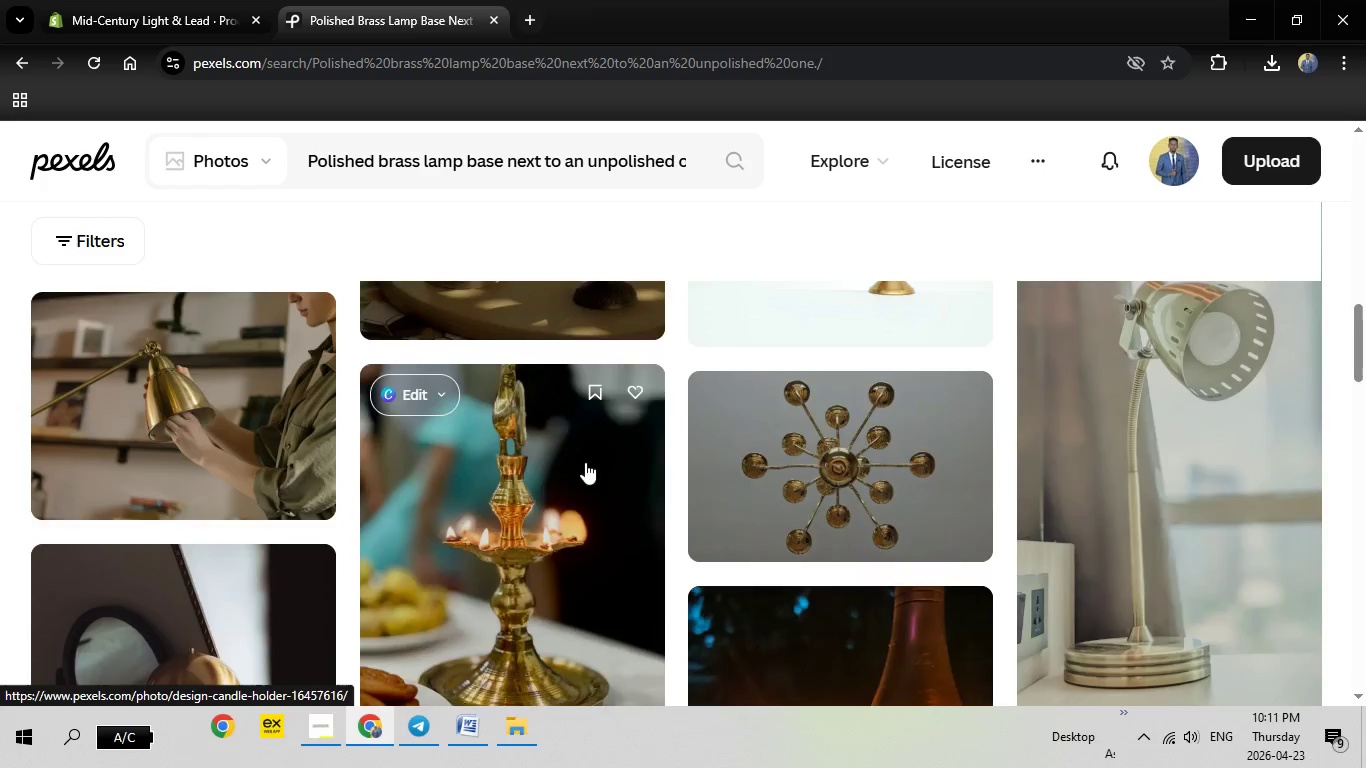 
scroll: coordinate [585, 462], scroll_direction: up, amount: 2.0
 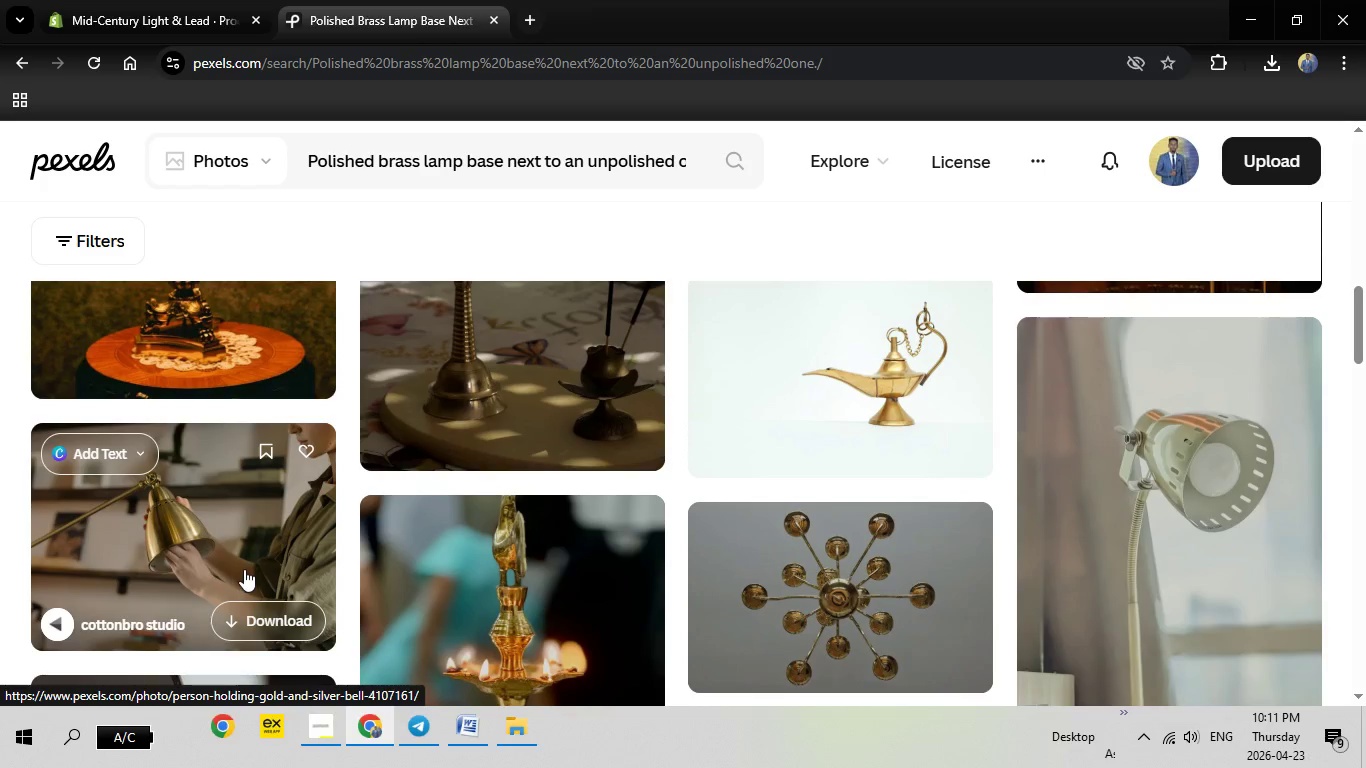 
left_click([248, 555])
 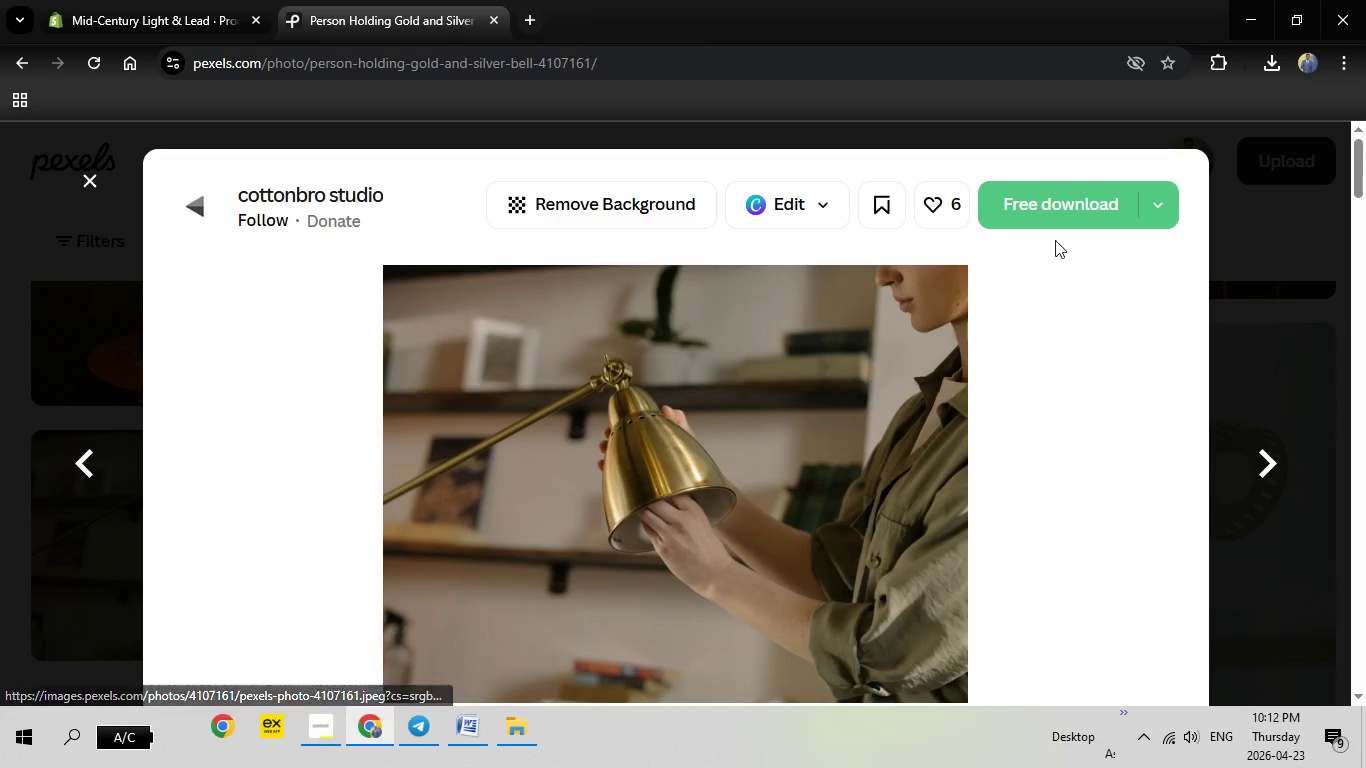 
wait(5.02)
 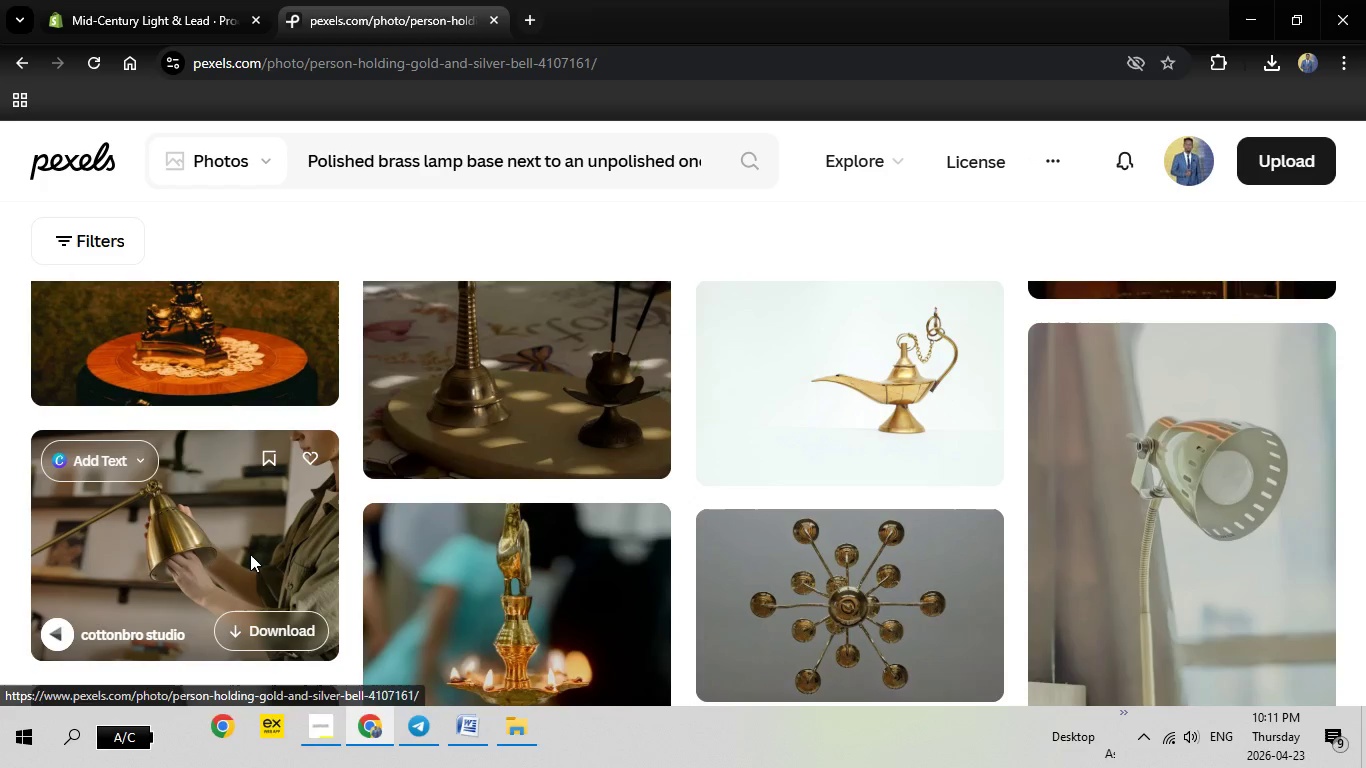 
left_click([1068, 199])
 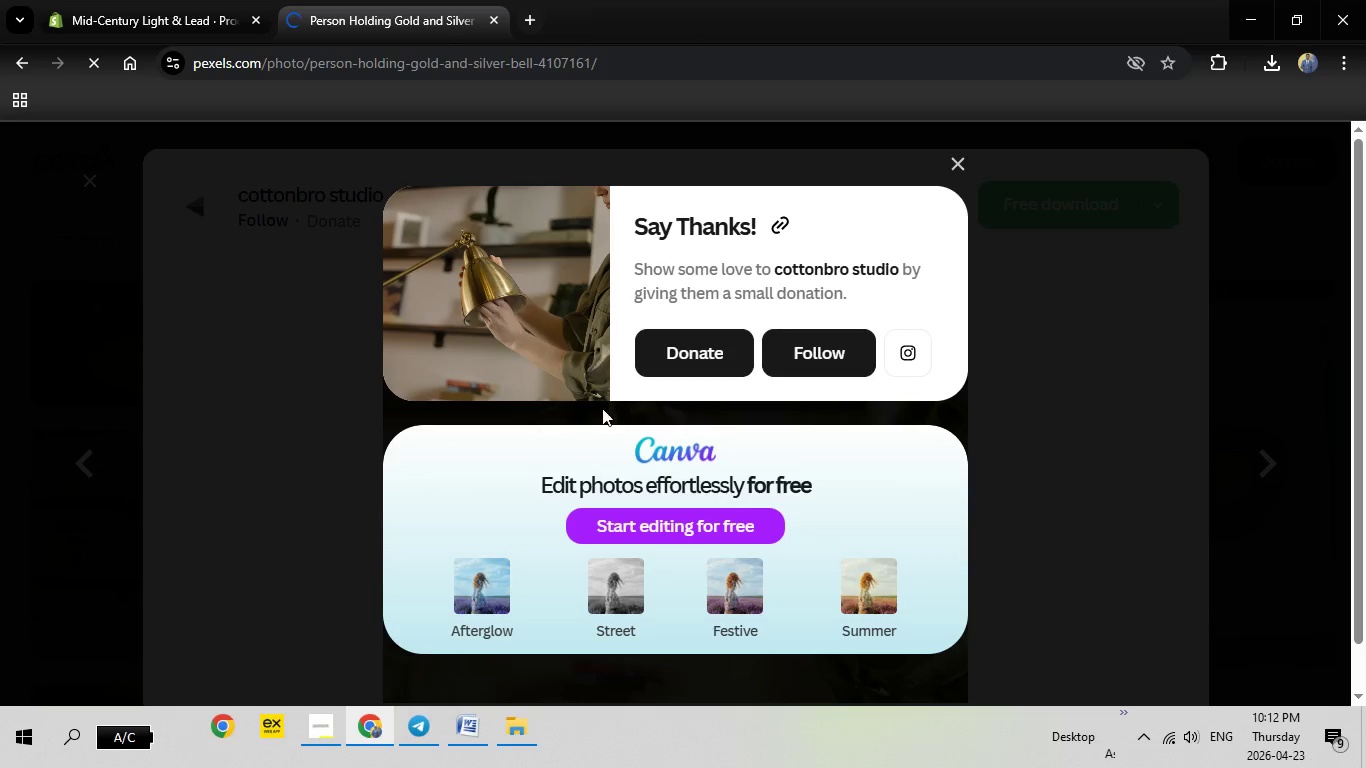 
mouse_move([669, 386])
 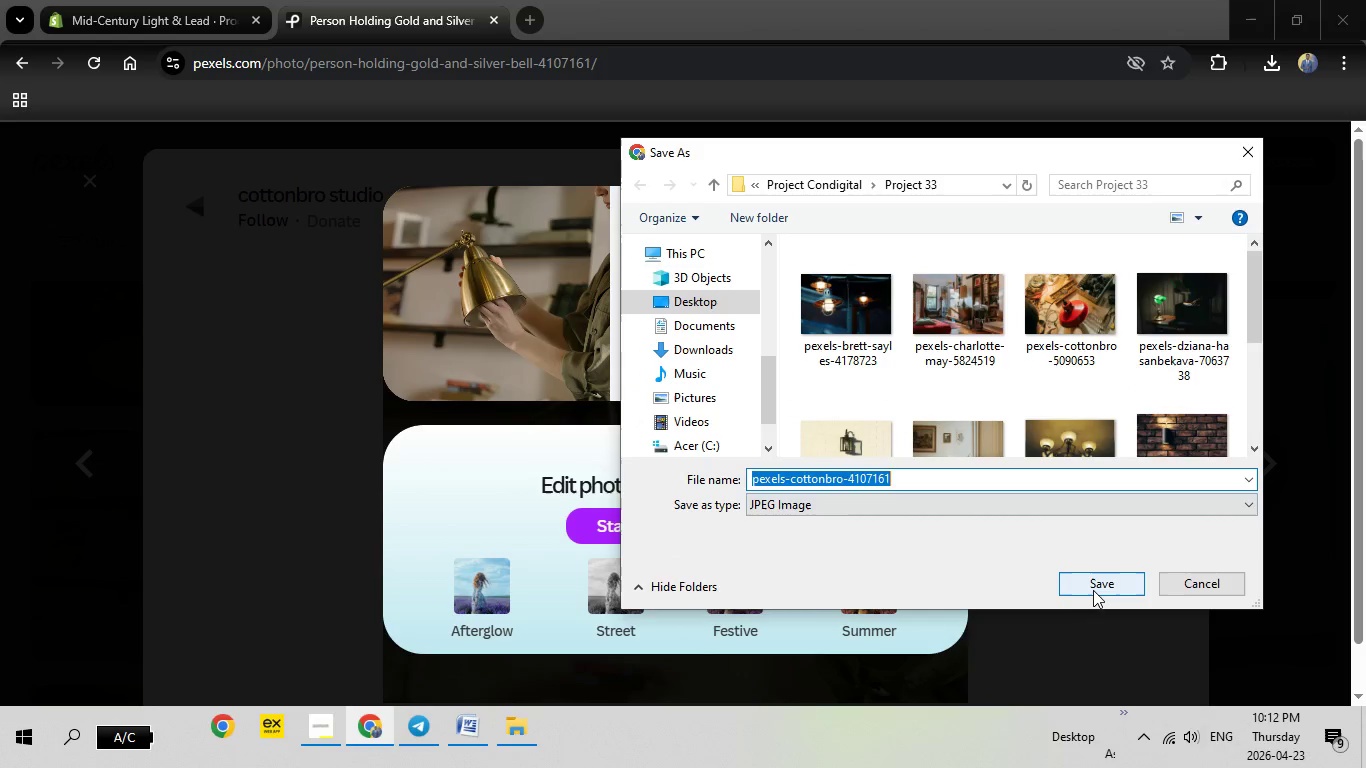 
left_click([1094, 589])
 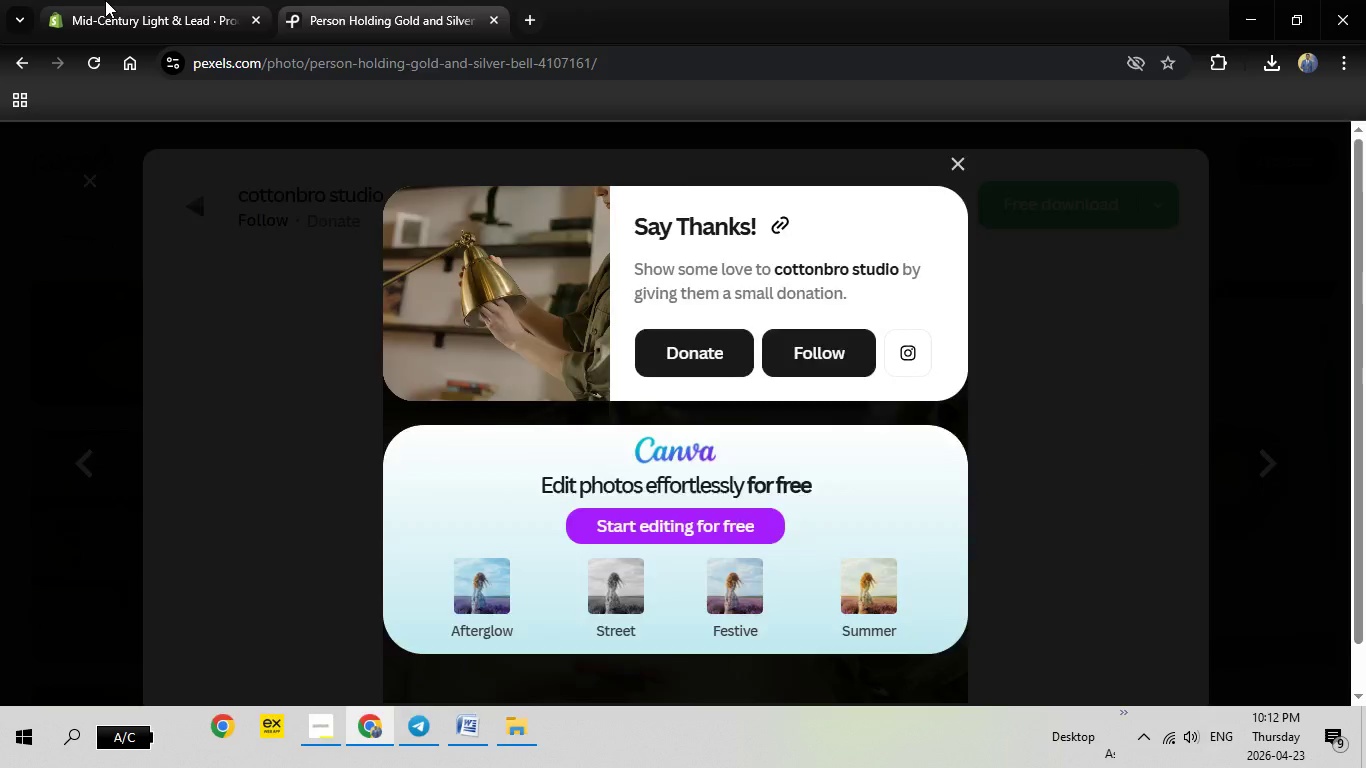 
left_click([105, 0])
 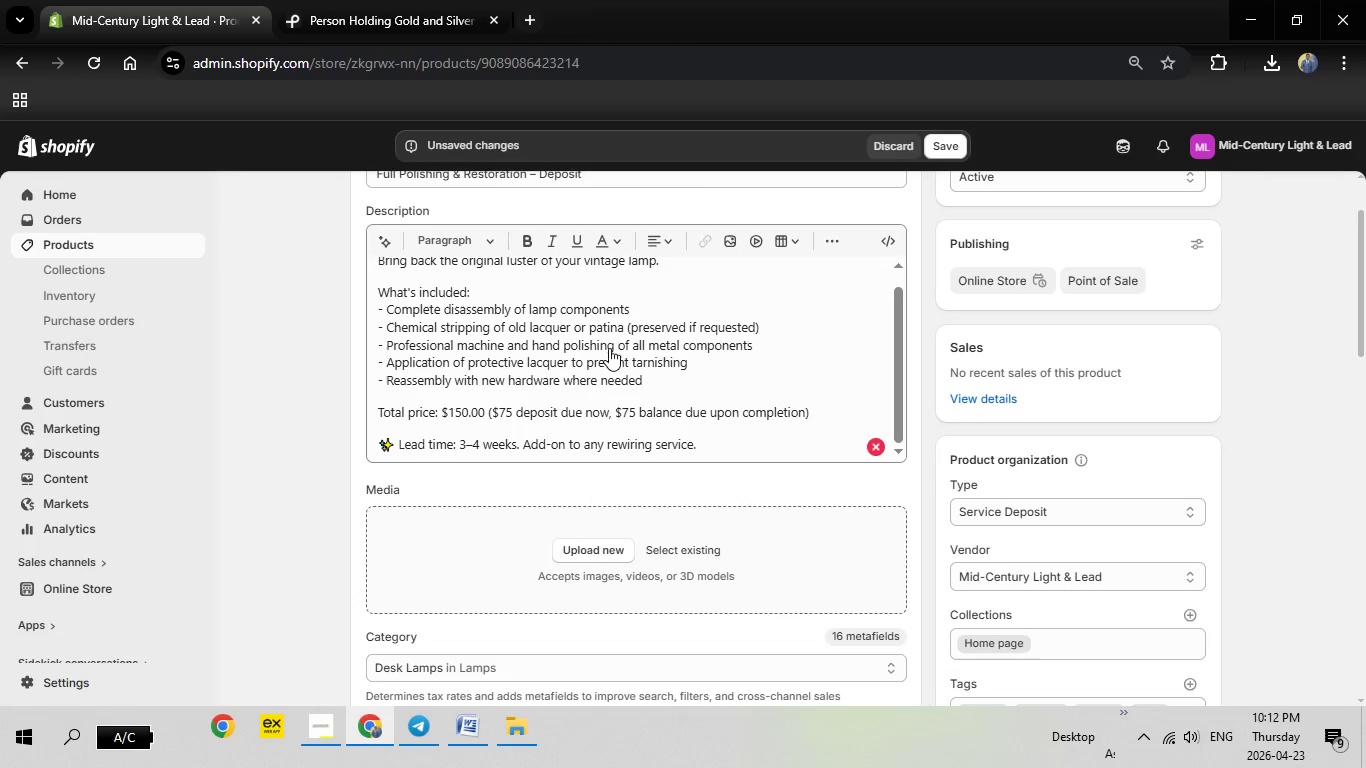 
left_click([607, 348])
 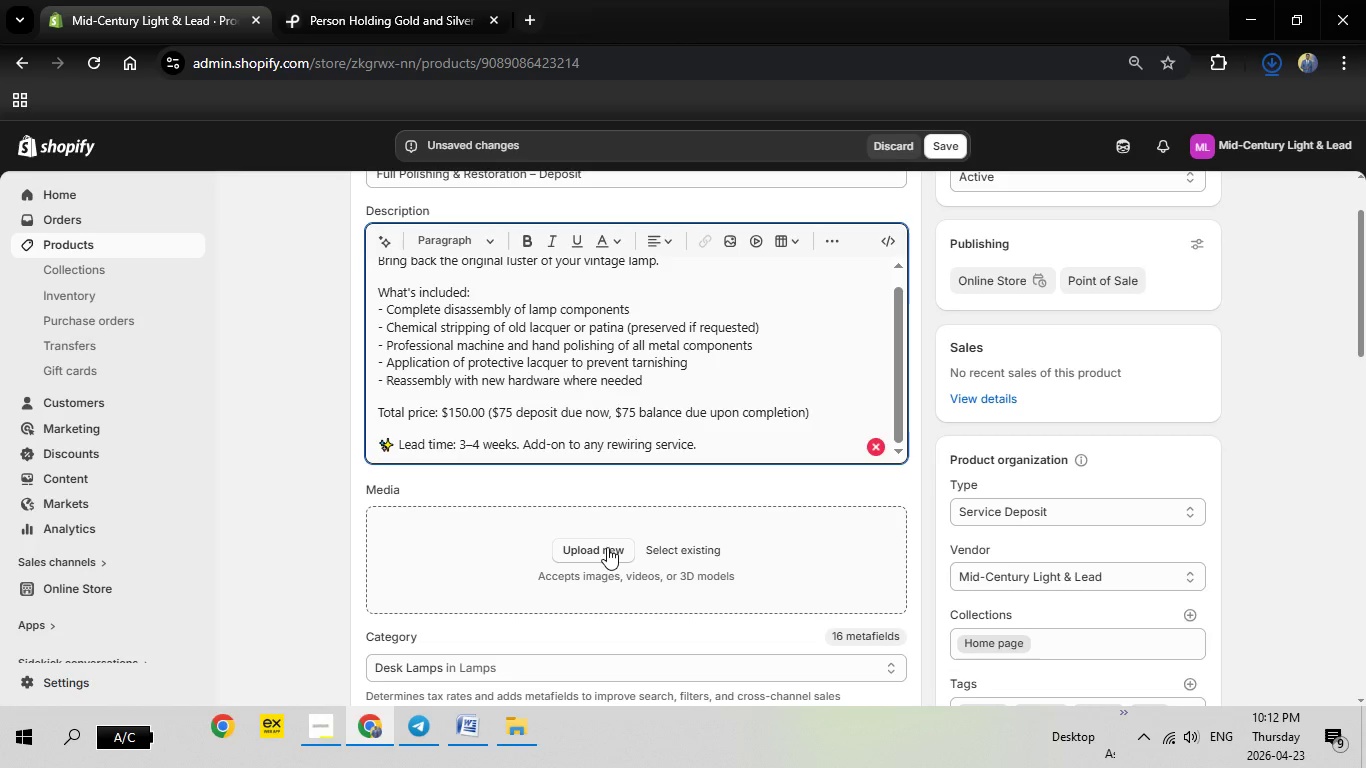 
left_click([607, 547])
 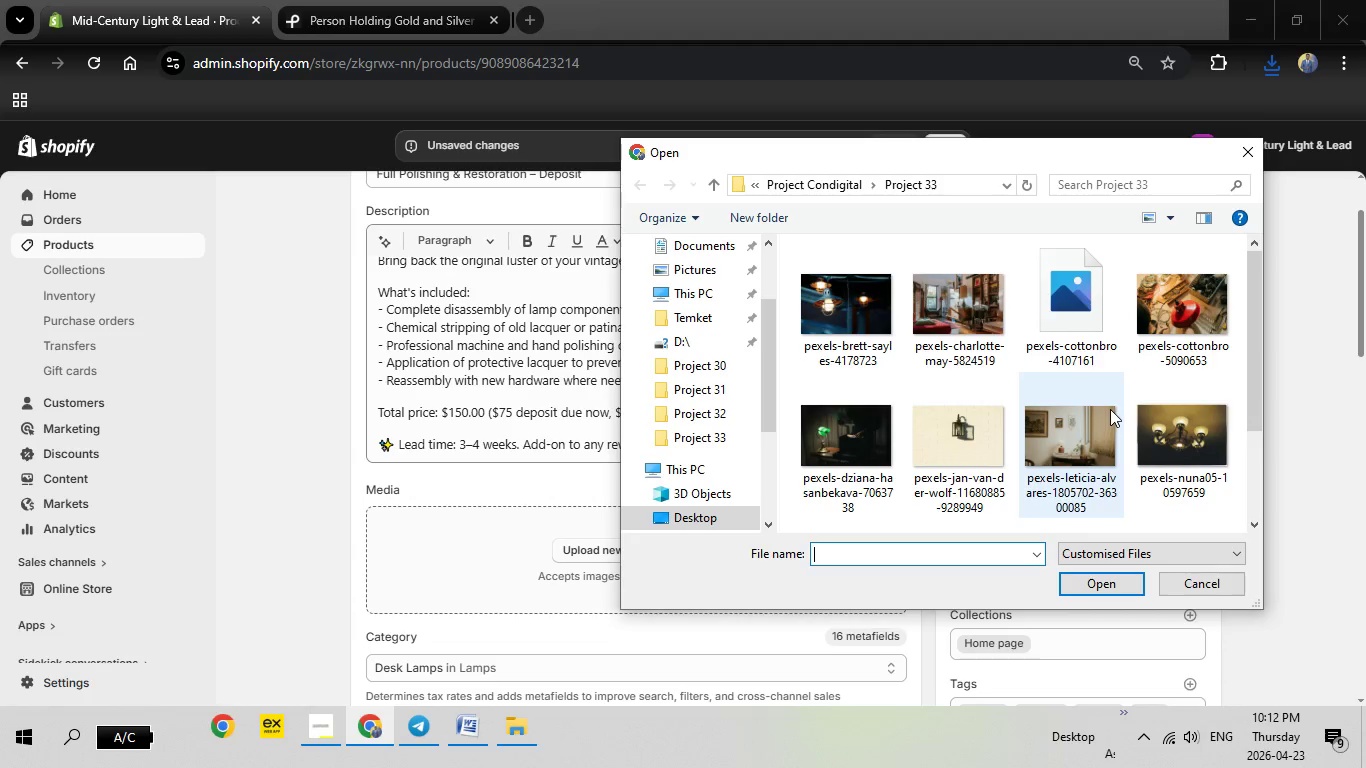 
scroll: coordinate [1109, 411], scroll_direction: up, amount: 6.0
 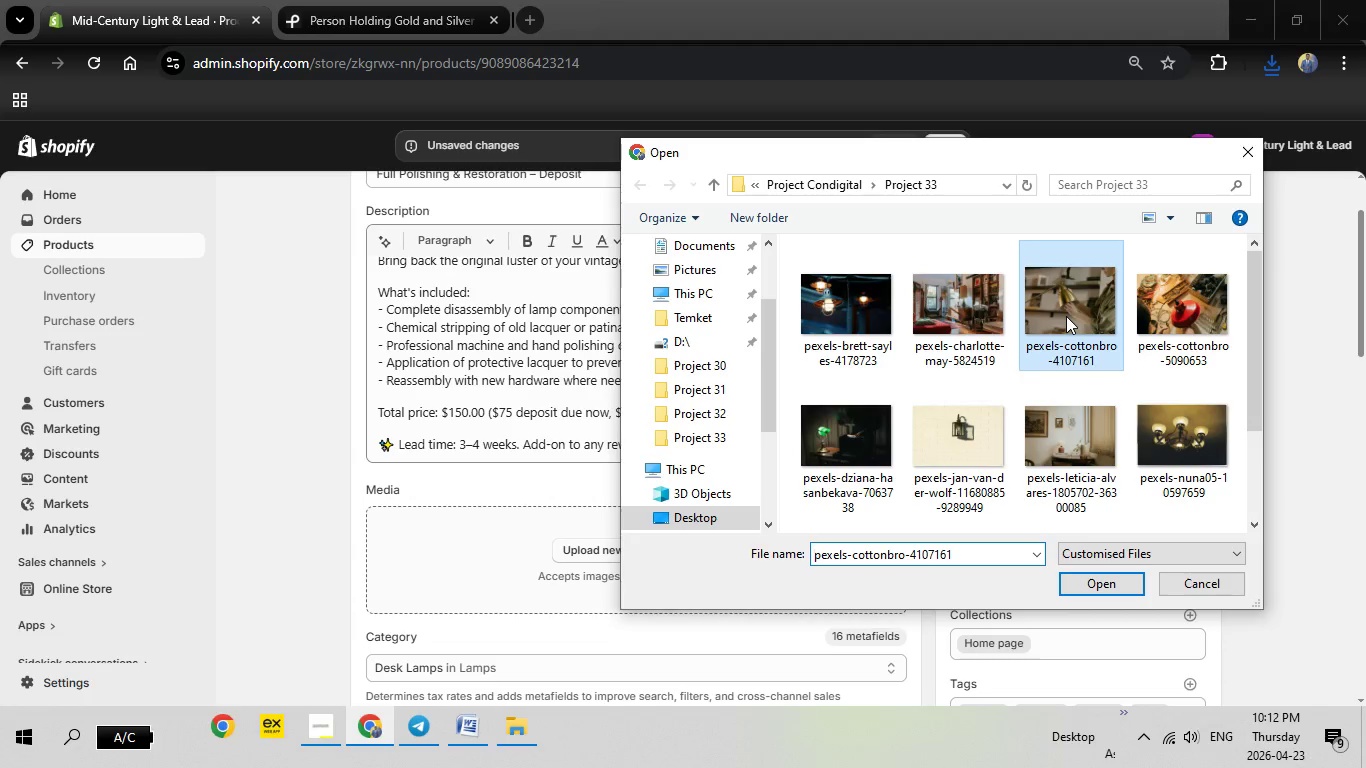 
double_click([1066, 316])
 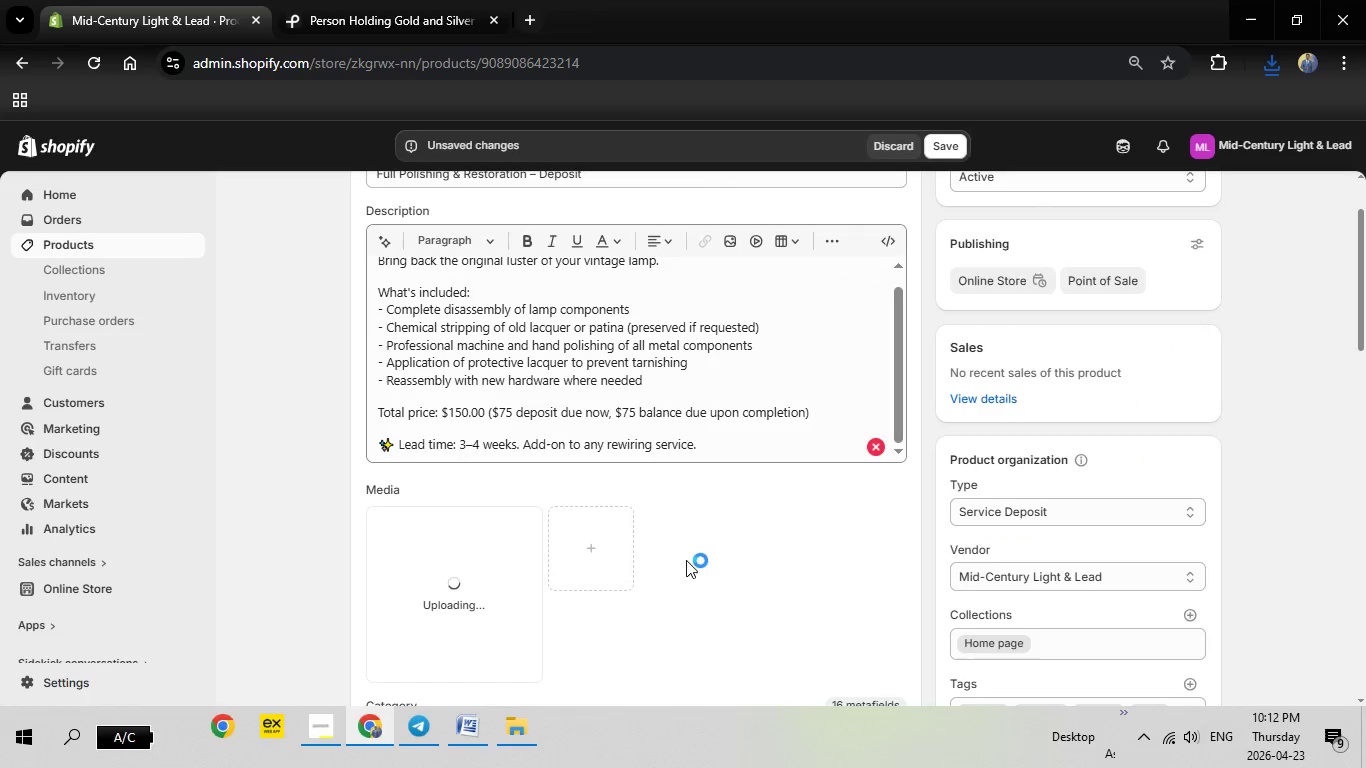 
scroll: coordinate [594, 621], scroll_direction: down, amount: 1.0
 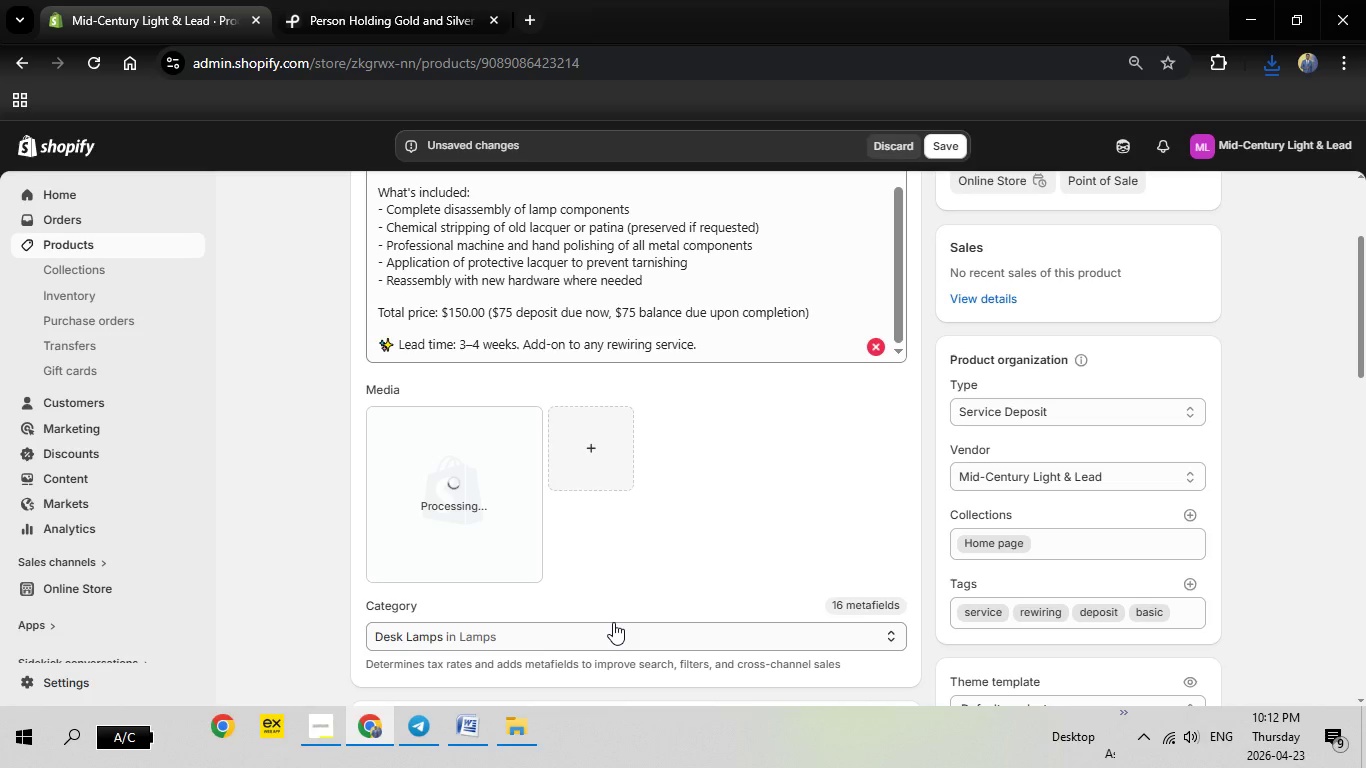 
wait(9.35)
 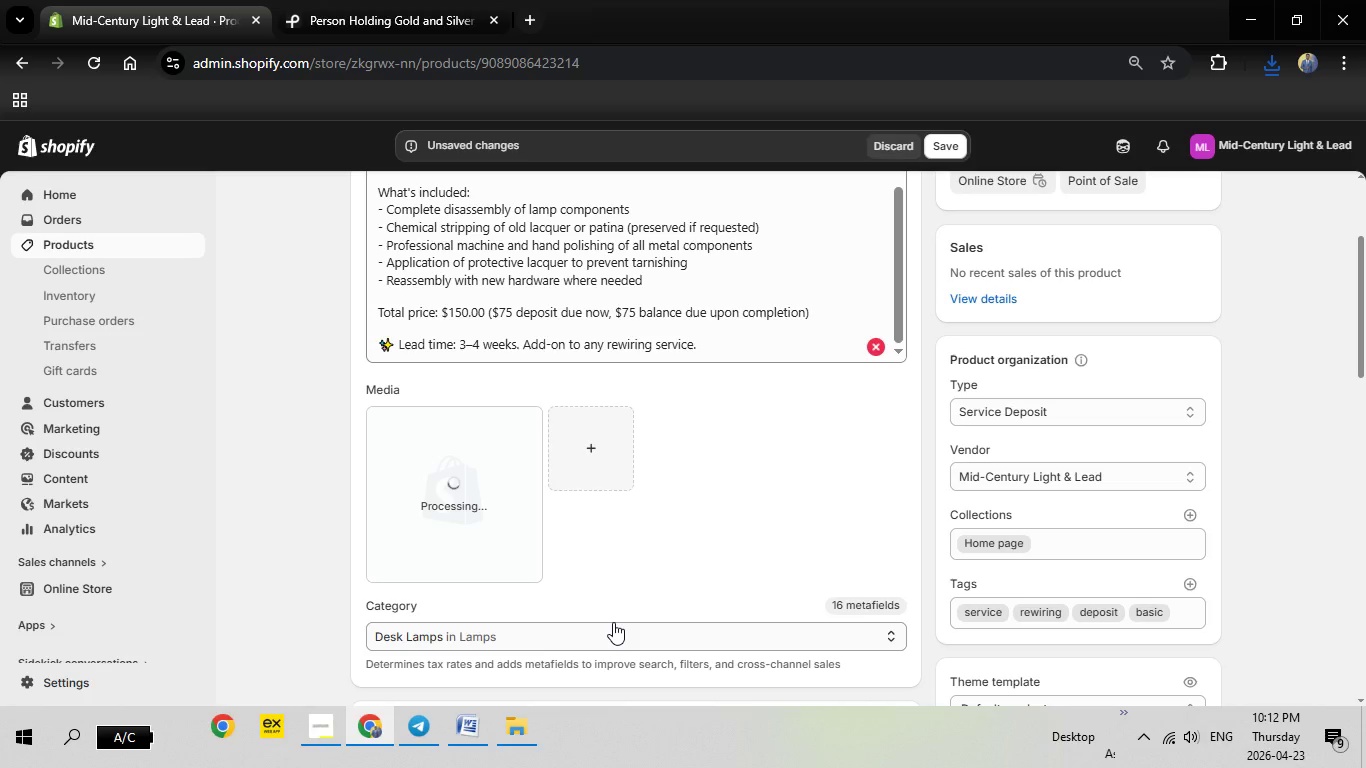 
left_click([491, 470])
 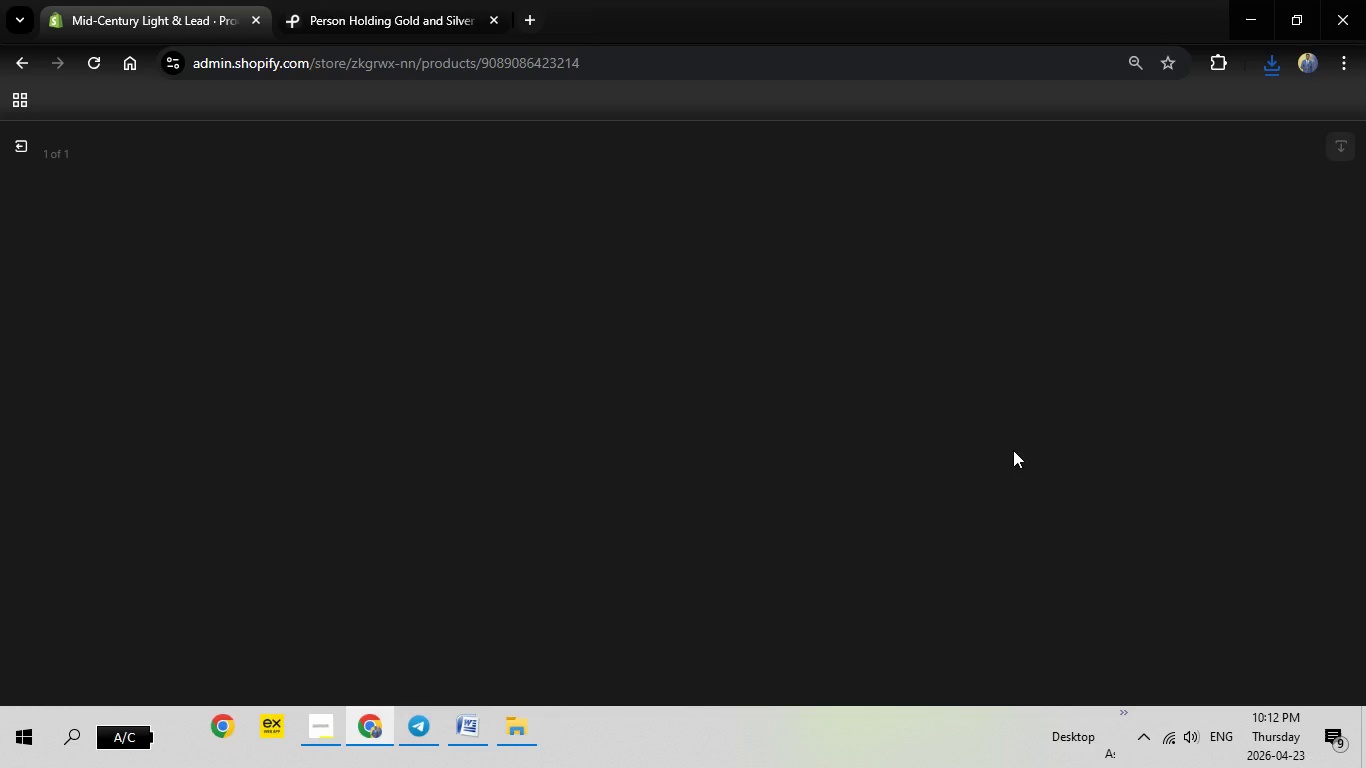 
wait(8.49)
 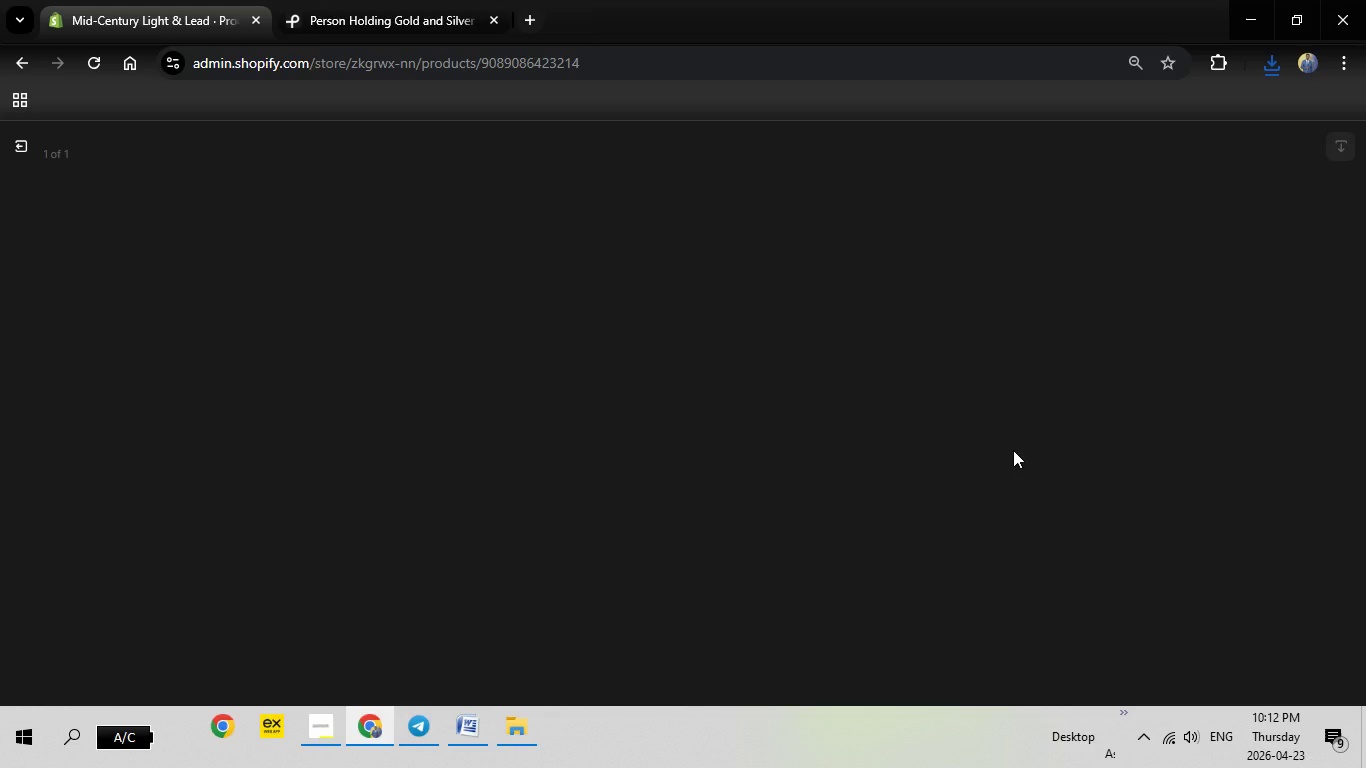 
mouse_move([913, 379])
 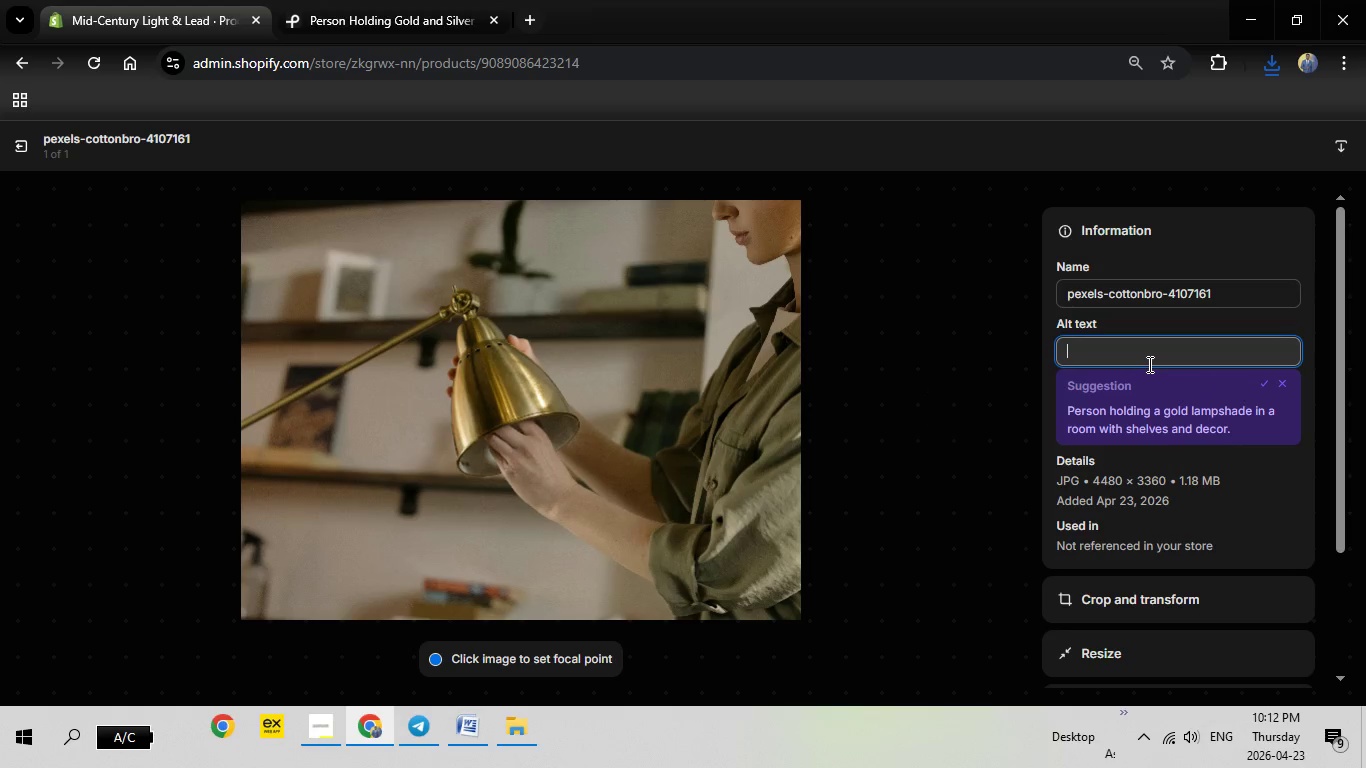 
left_click([1148, 364])
 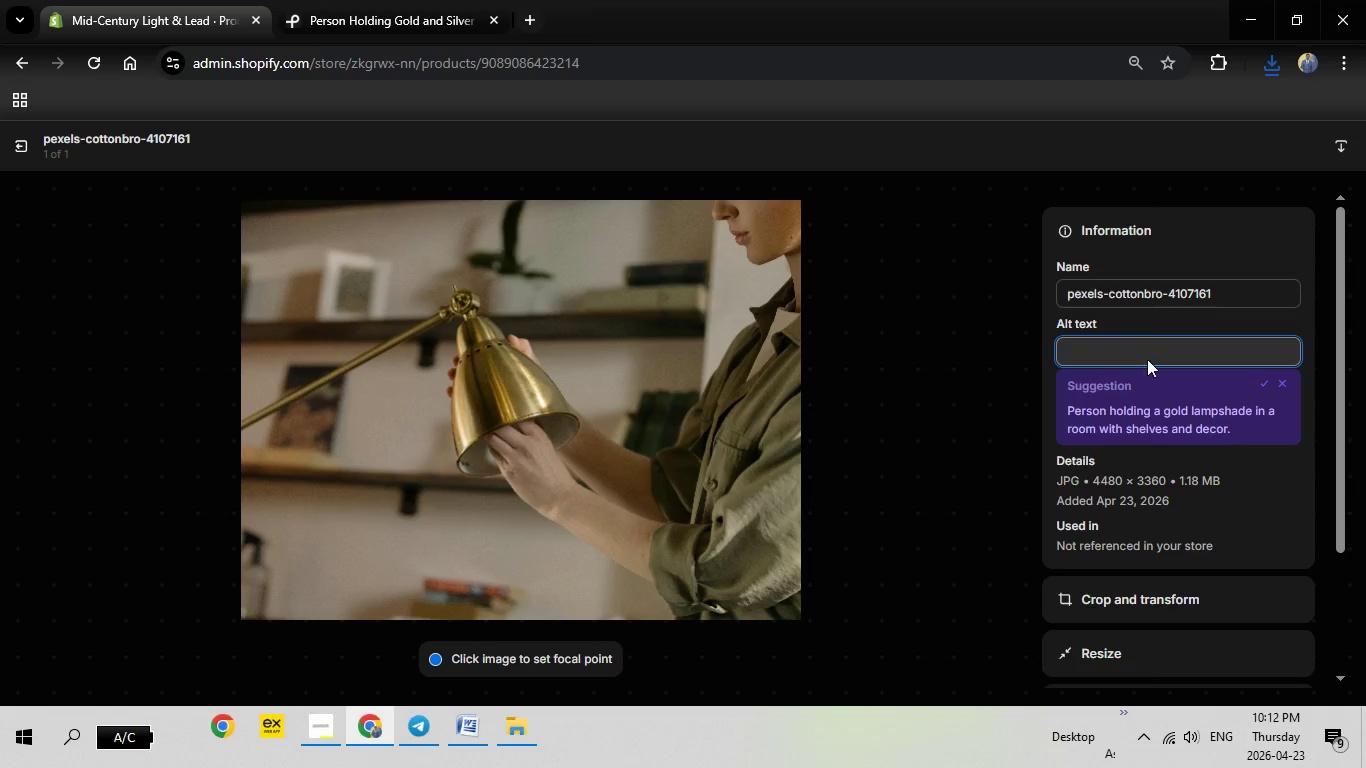 
right_click([1147, 359])
 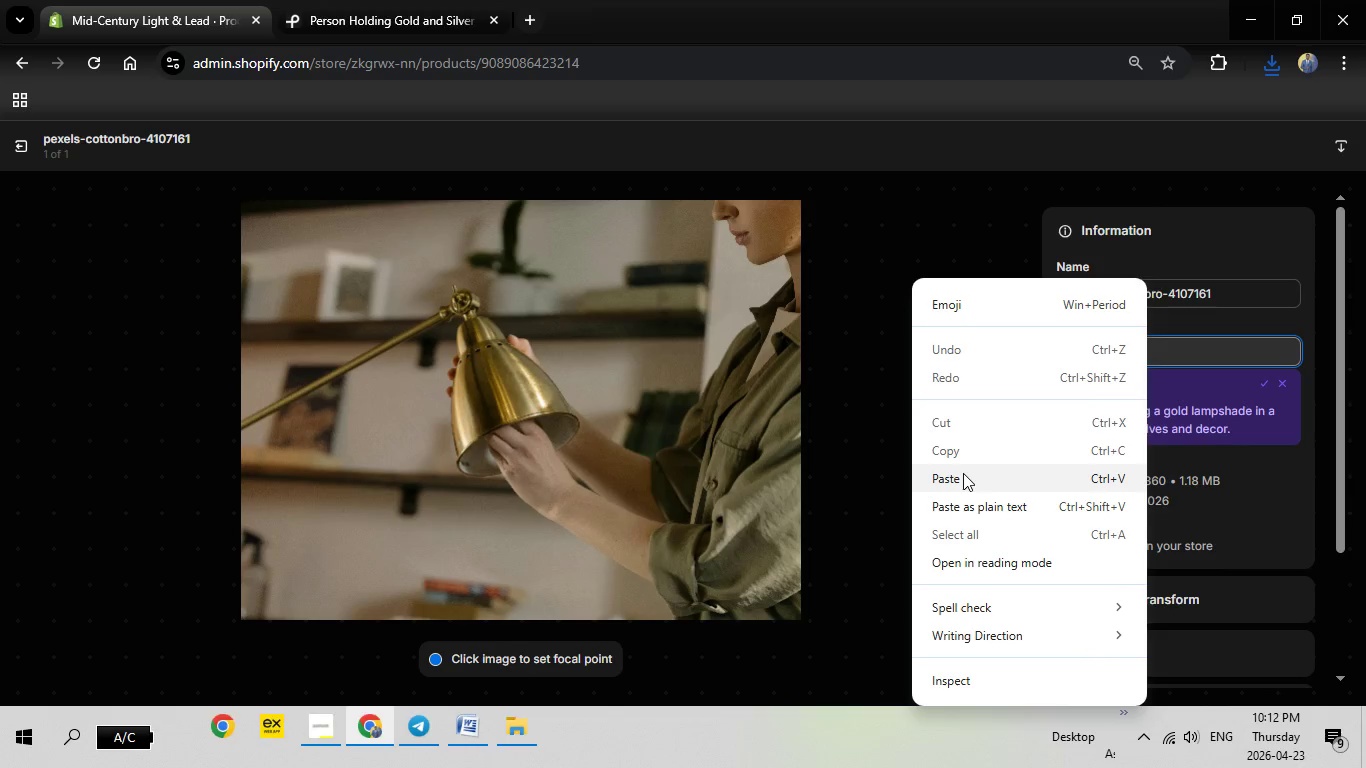 
left_click([963, 473])
 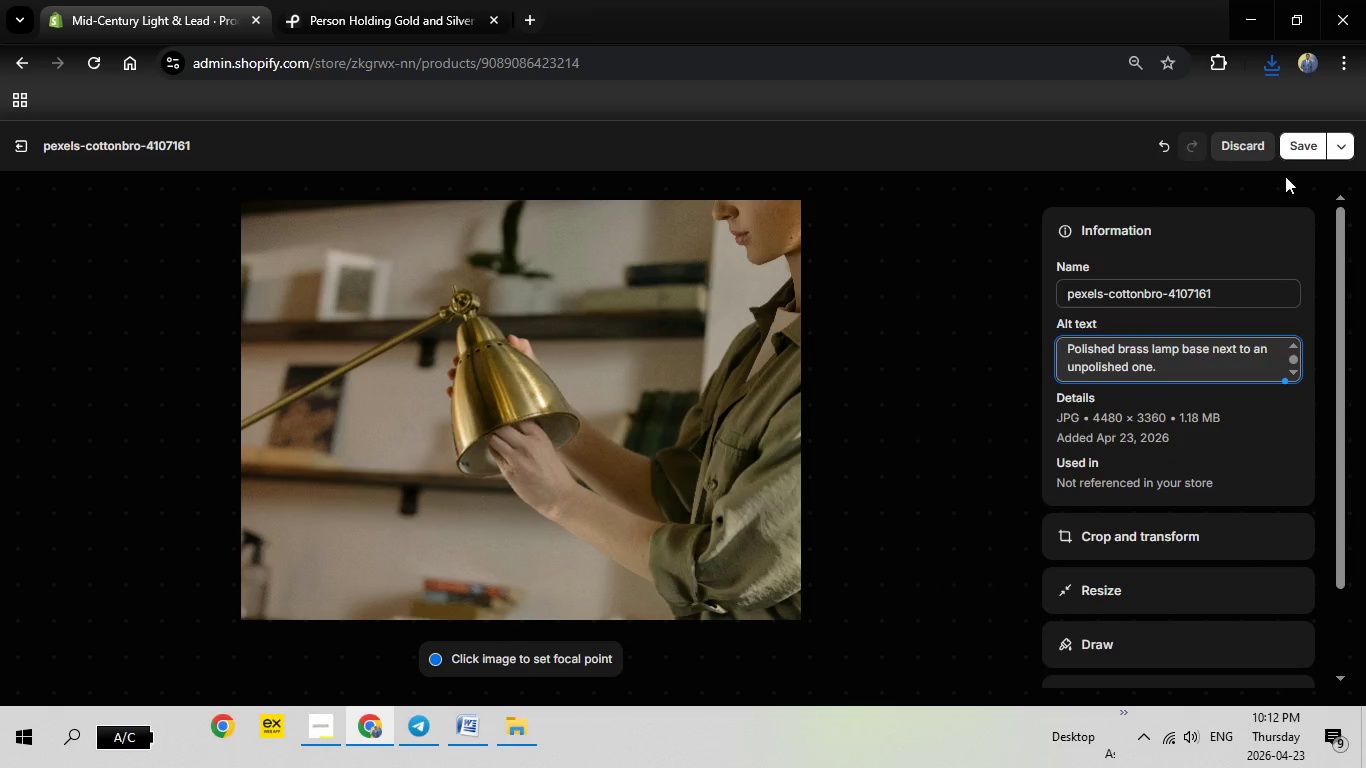 
left_click([1299, 147])
 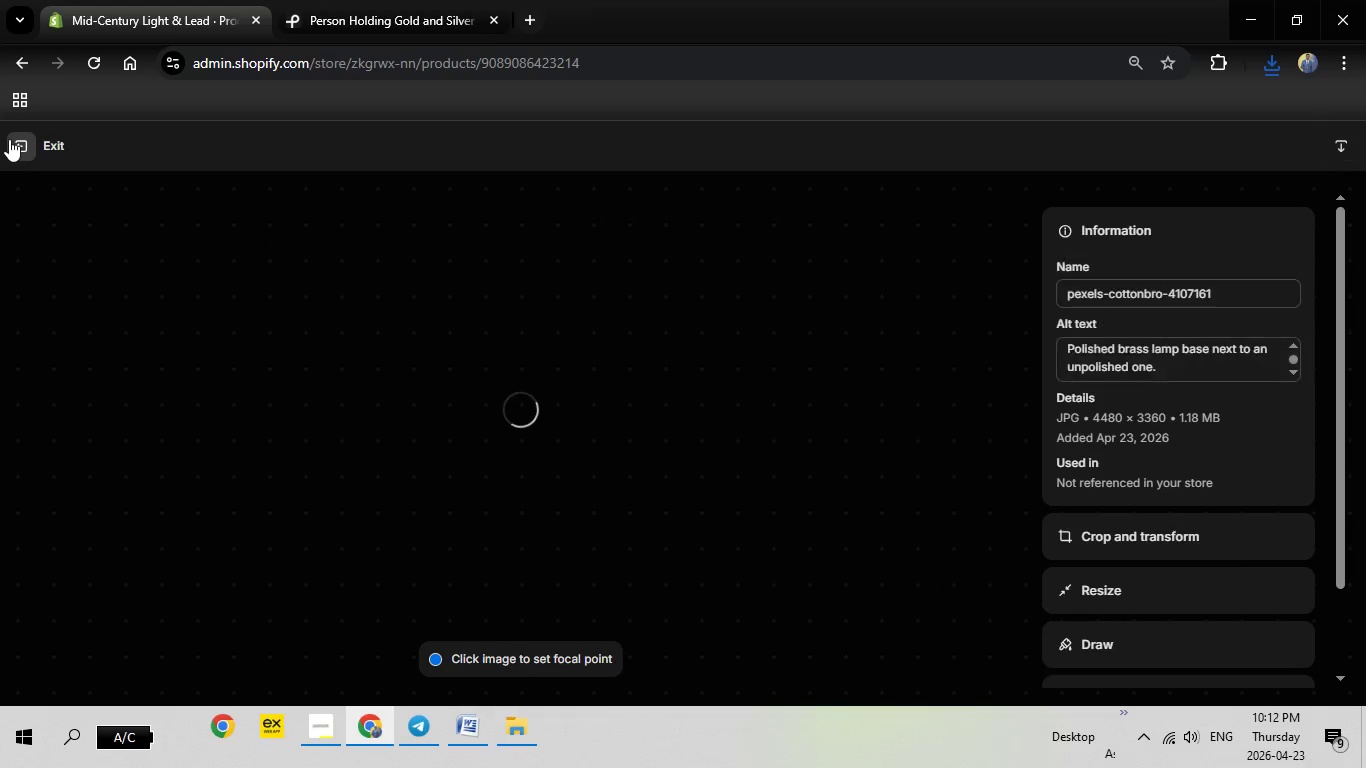 
left_click([9, 139])
 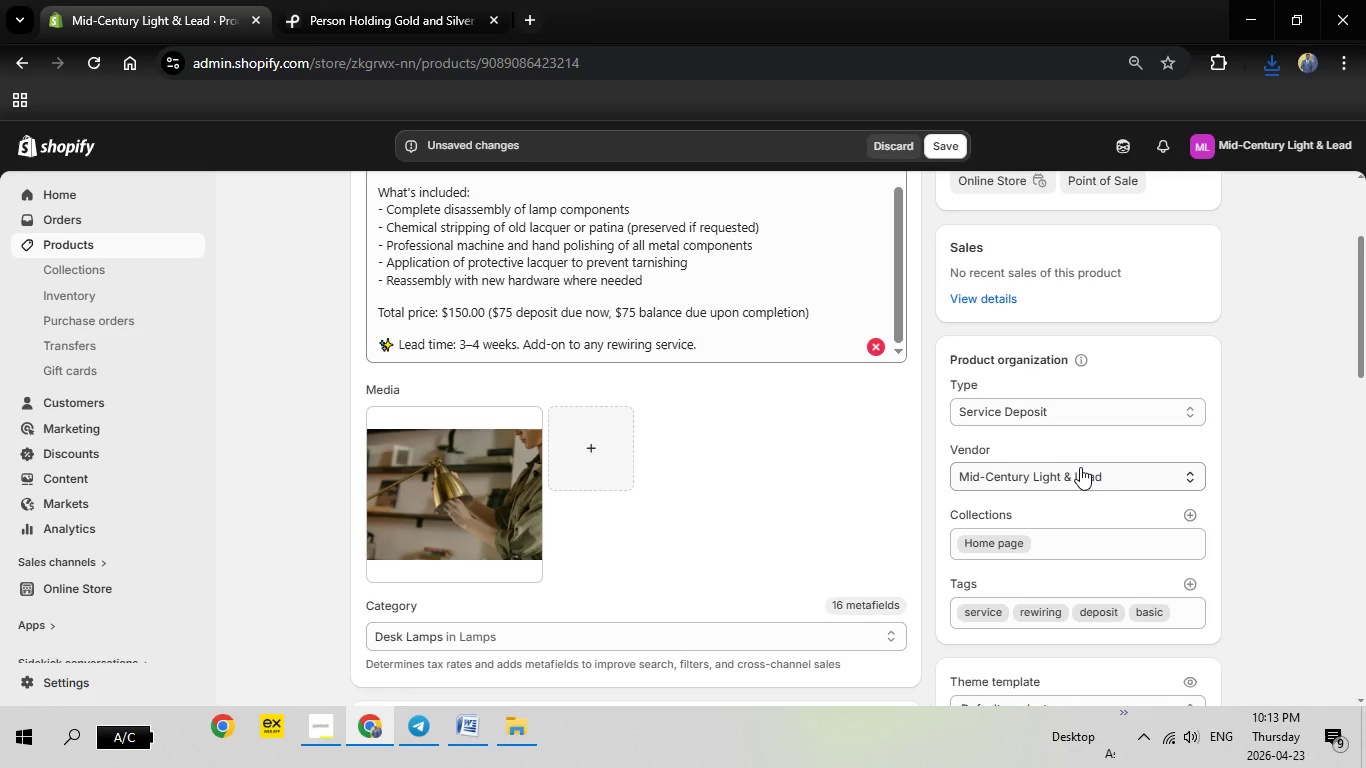 
wait(10.7)
 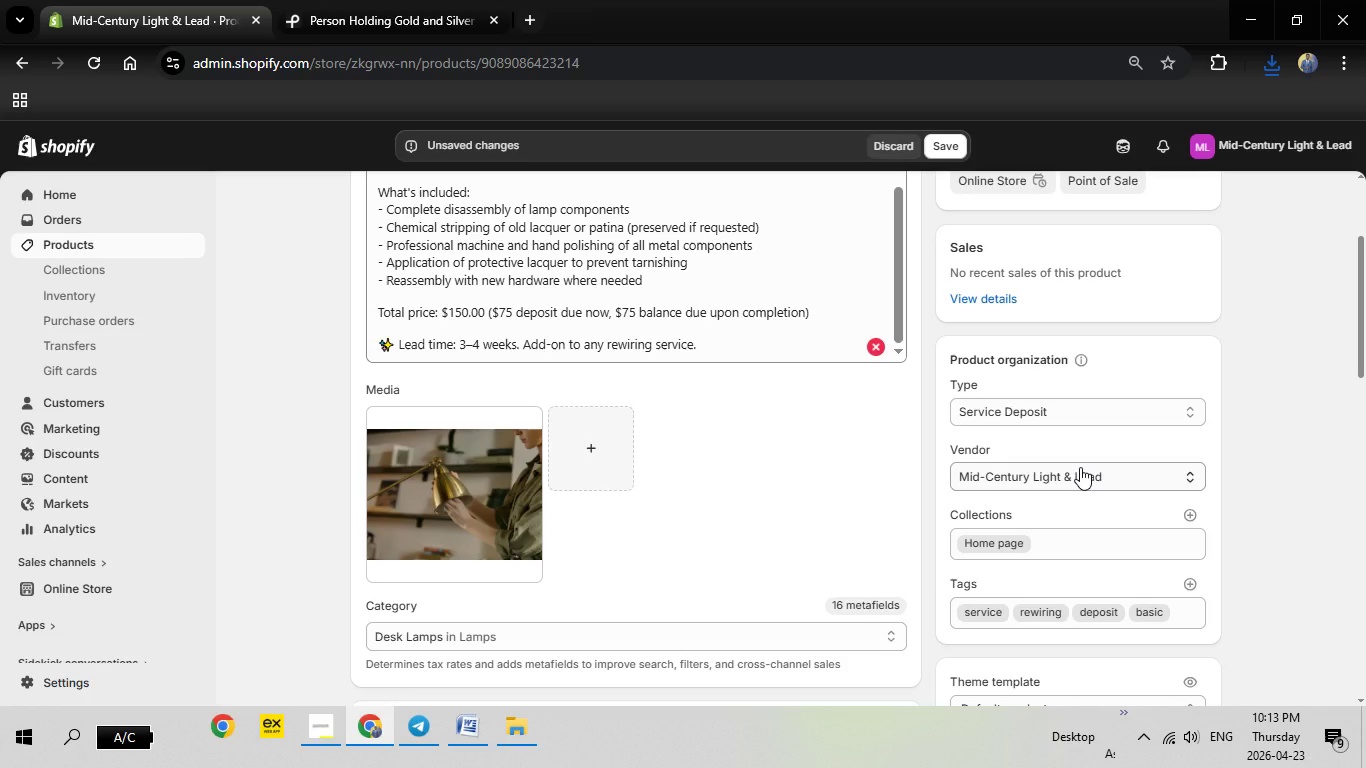 
left_click([1059, 611])
 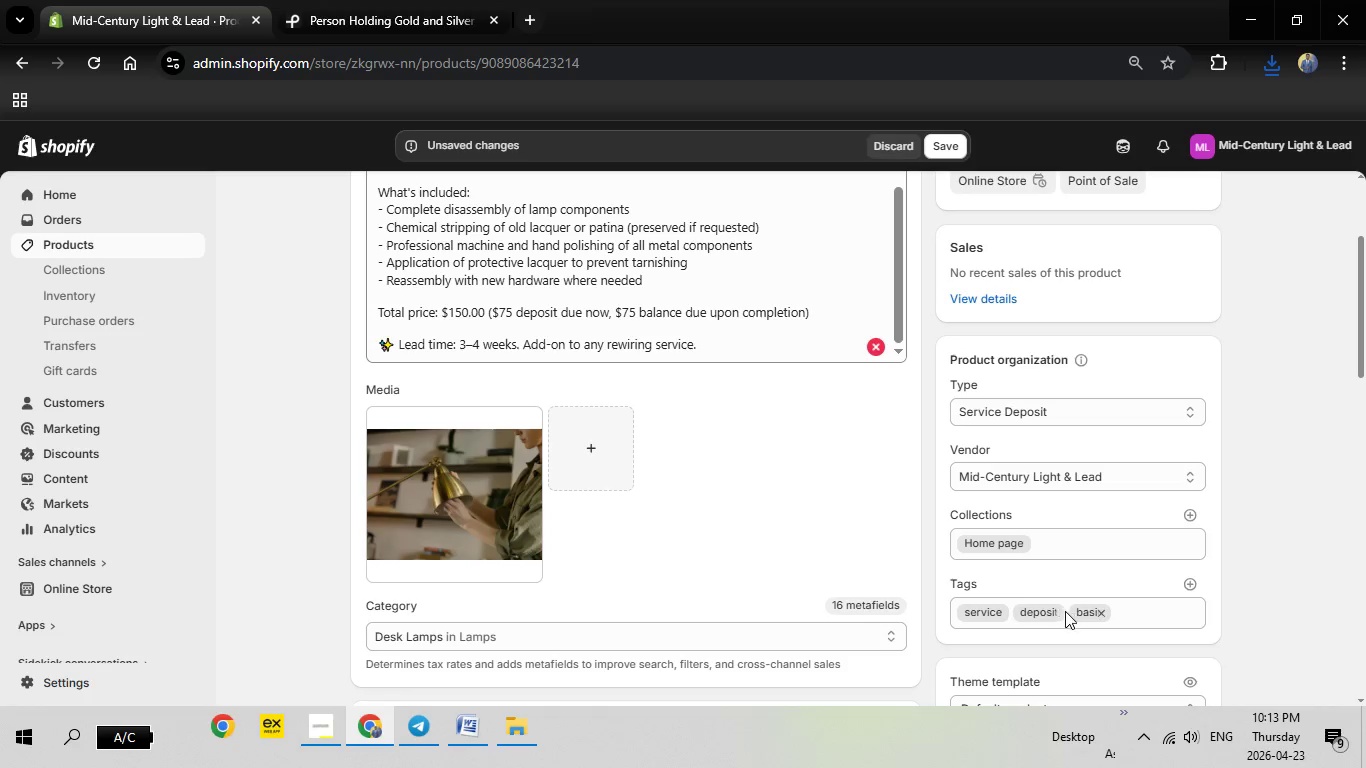 
left_click([1051, 611])
 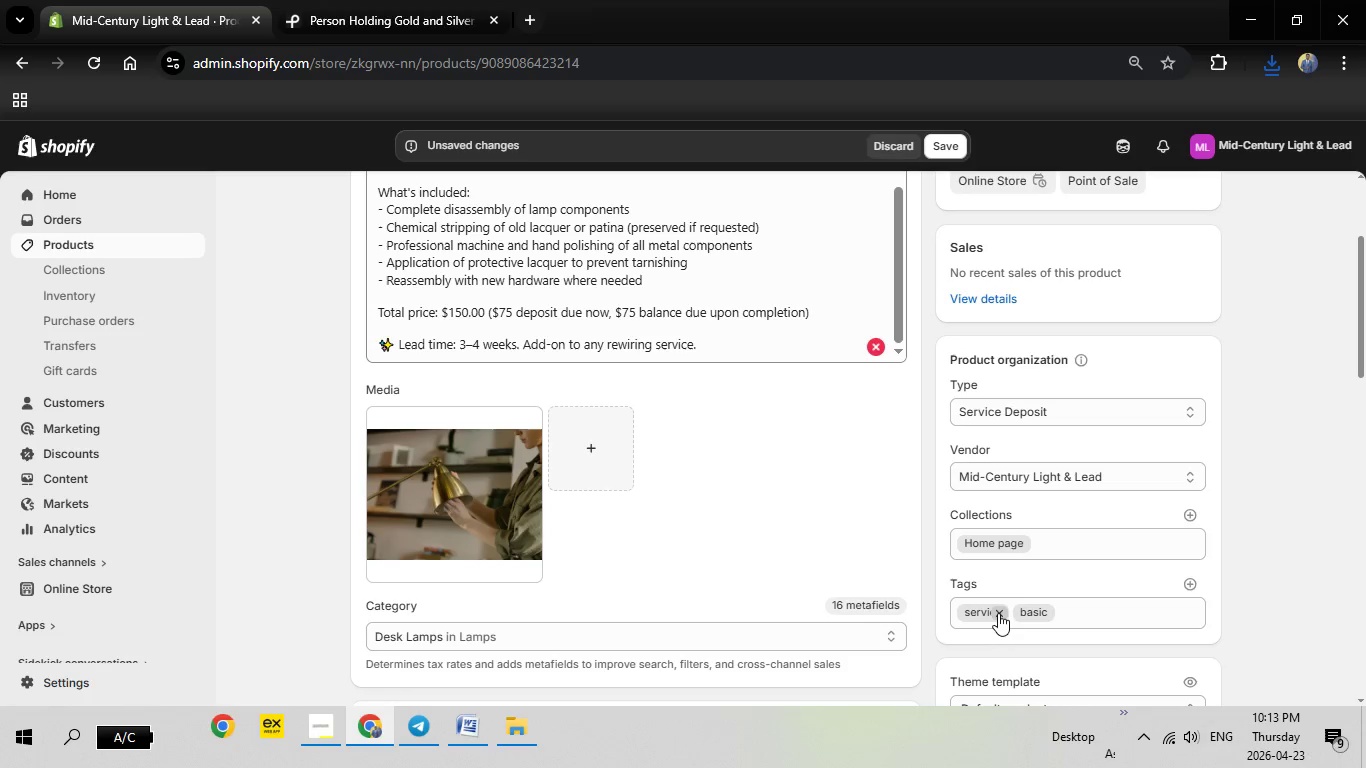 
left_click([998, 614])
 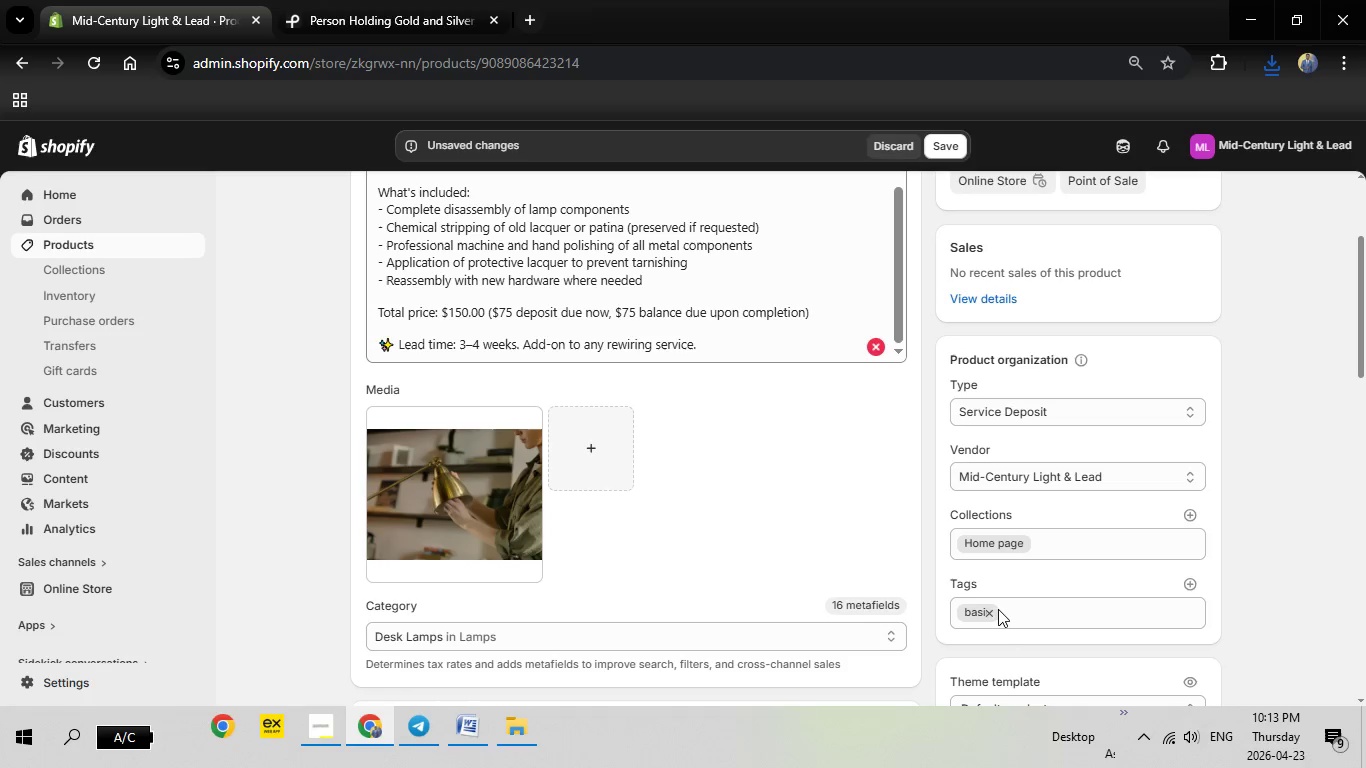 
left_click([995, 613])
 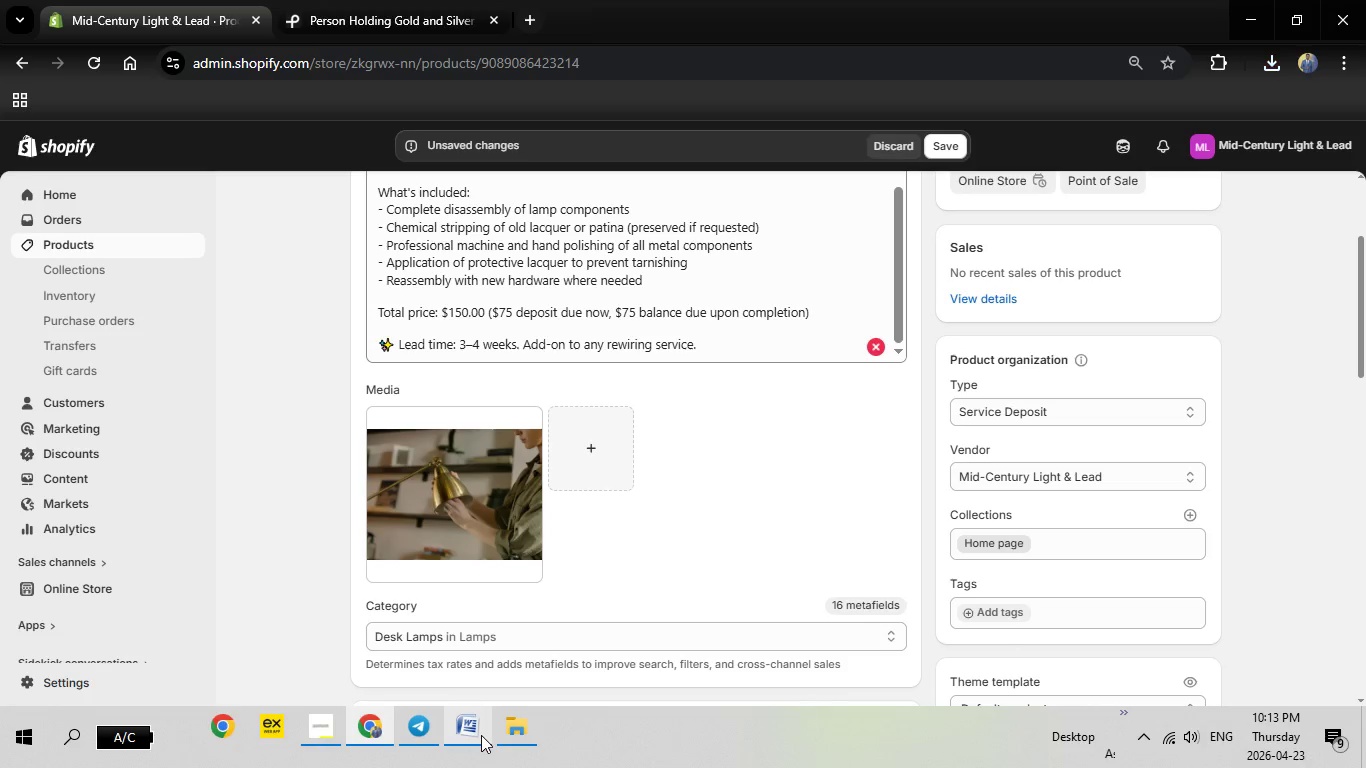 
left_click([473, 735])
 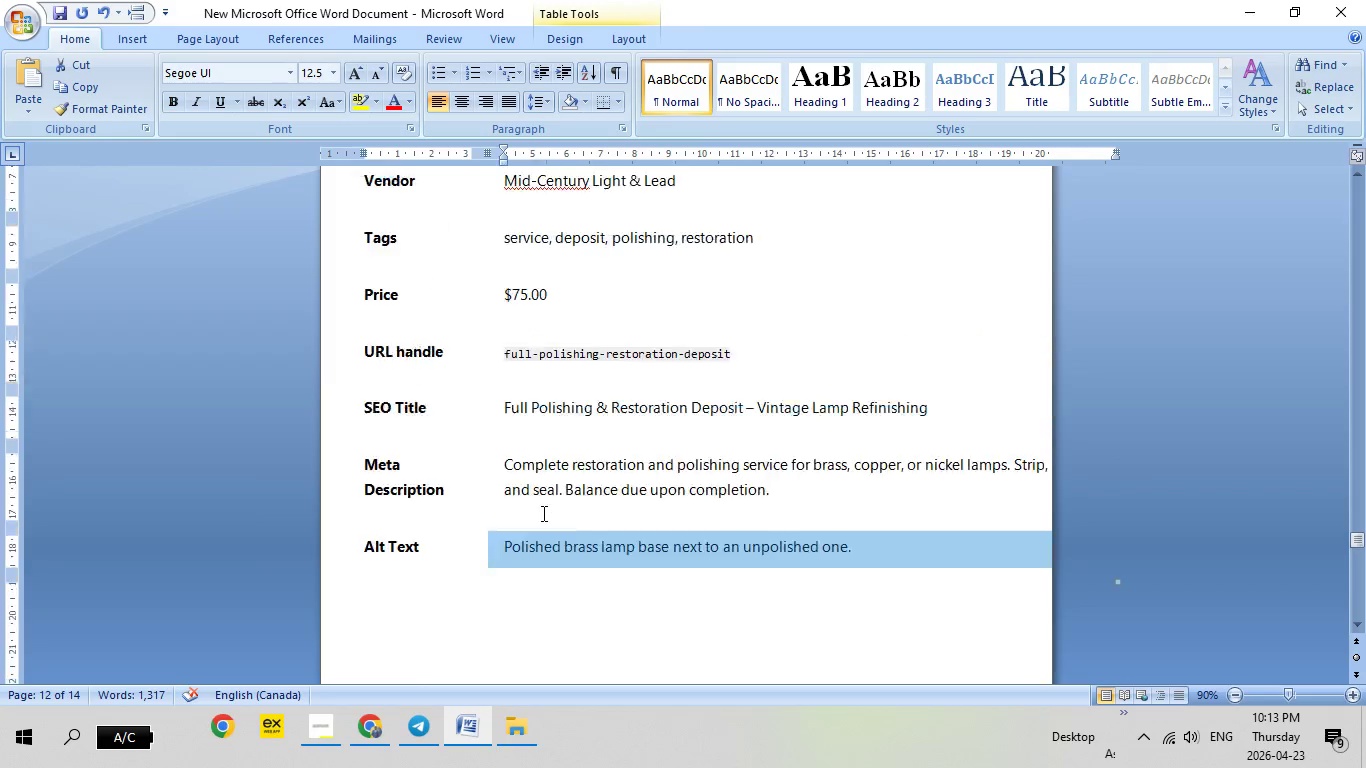 
scroll: coordinate [542, 512], scroll_direction: up, amount: 9.0
 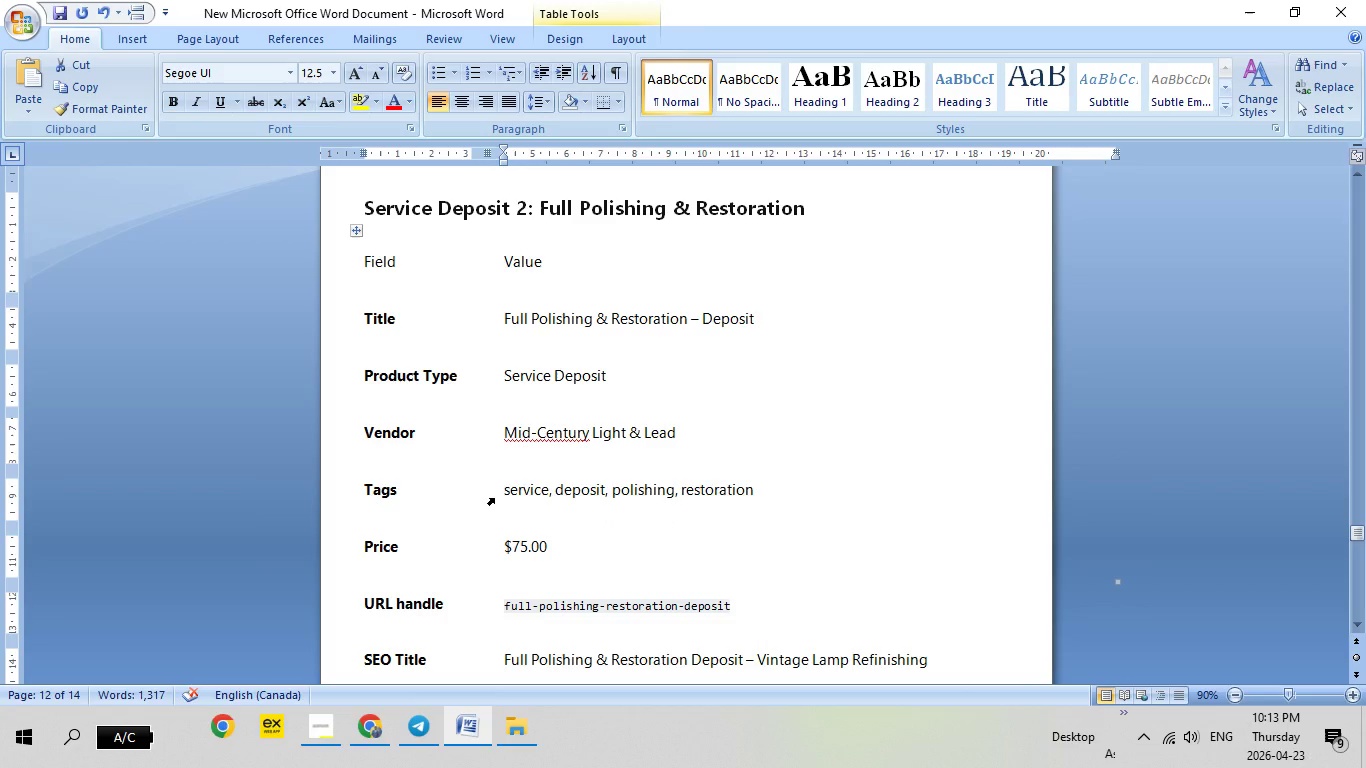 
left_click([494, 498])
 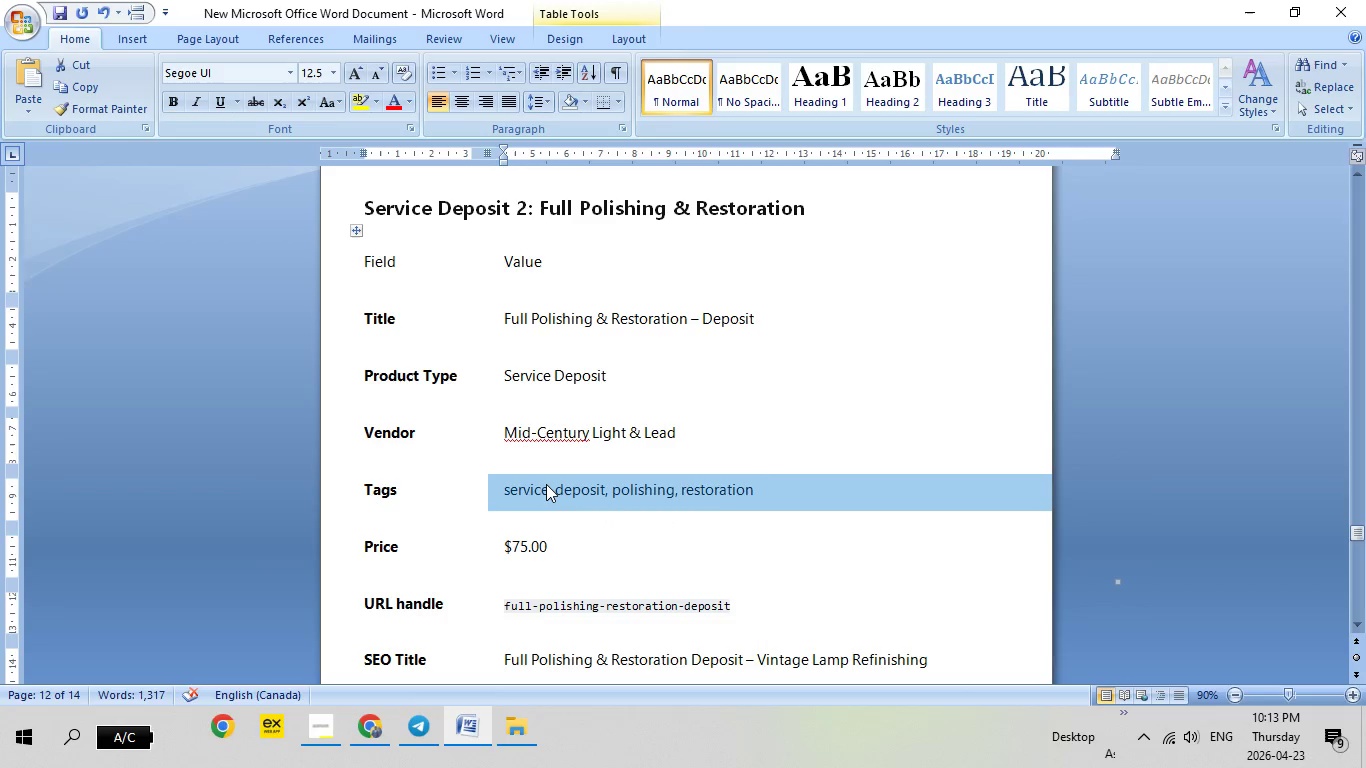 
right_click([546, 484])
 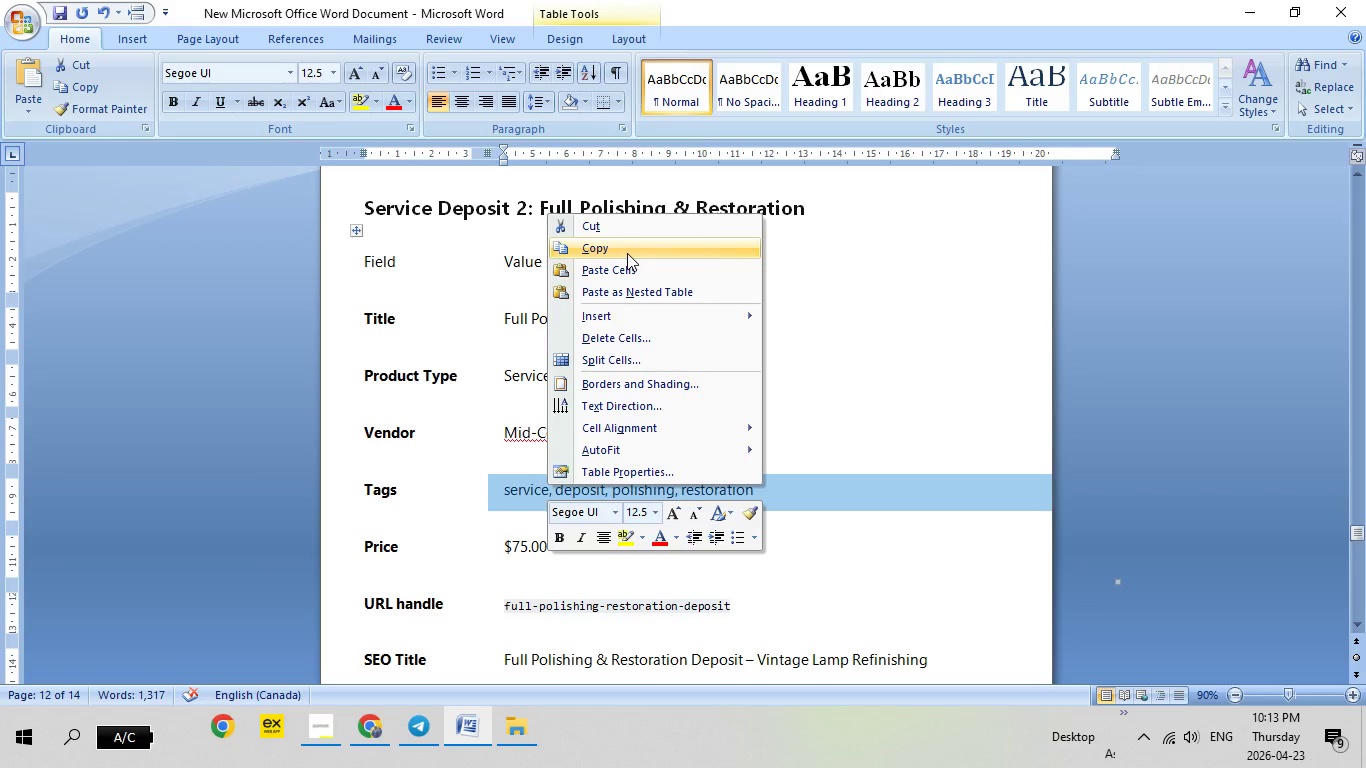 
left_click([627, 253])
 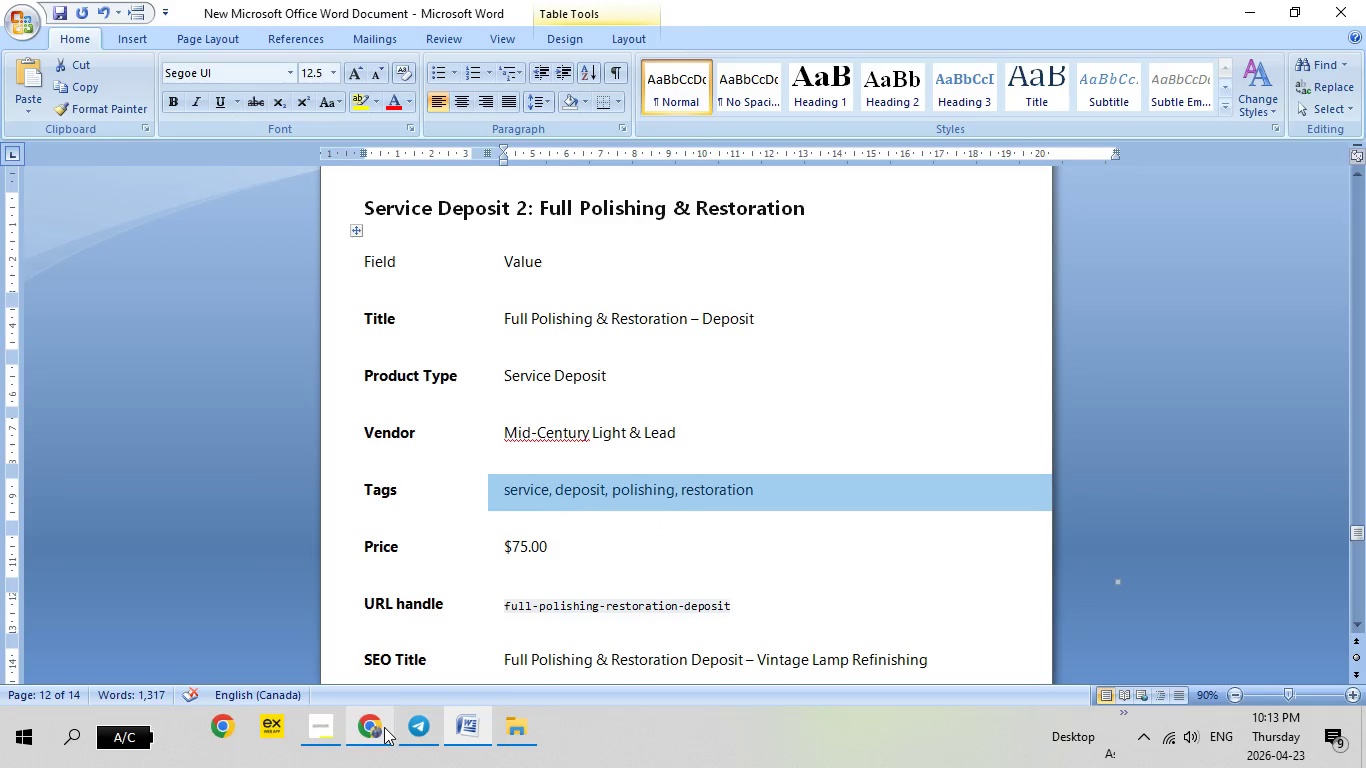 
left_click([384, 727])
 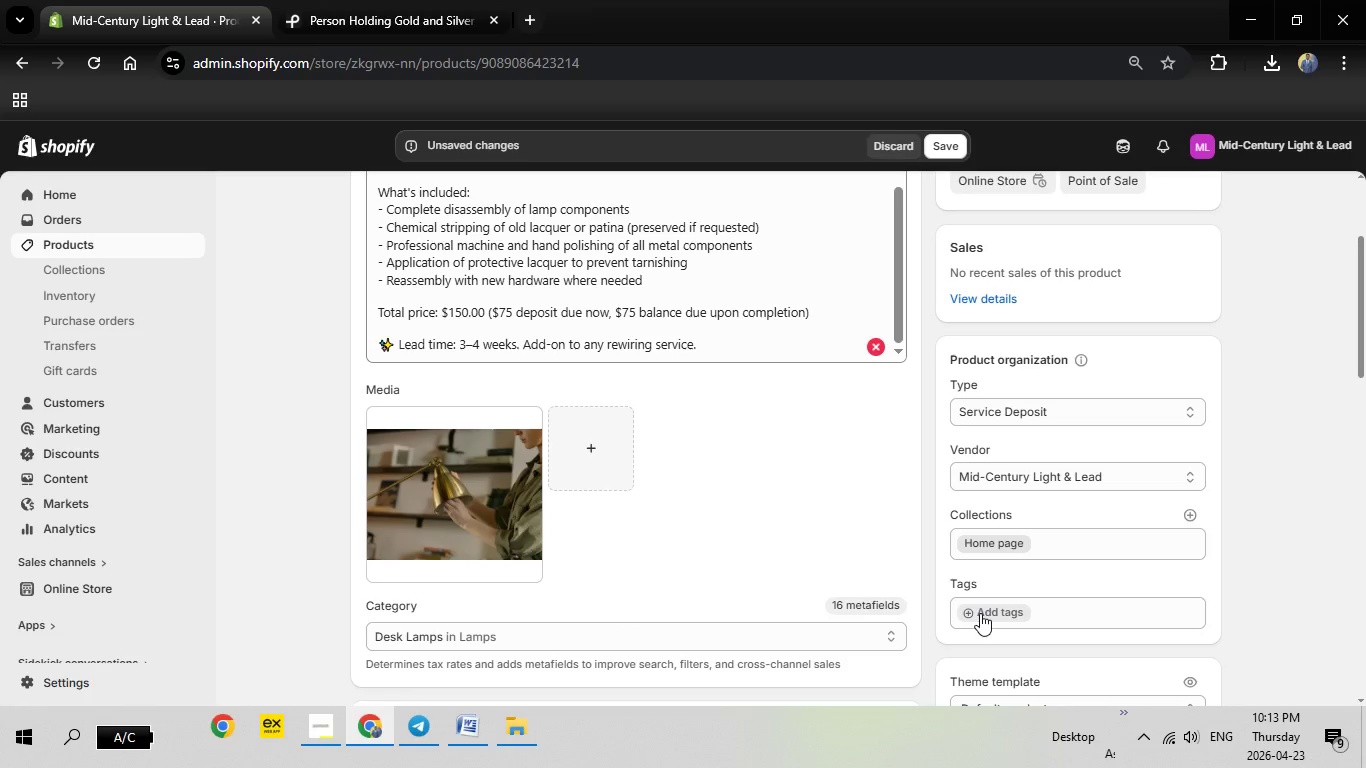 
left_click([980, 613])
 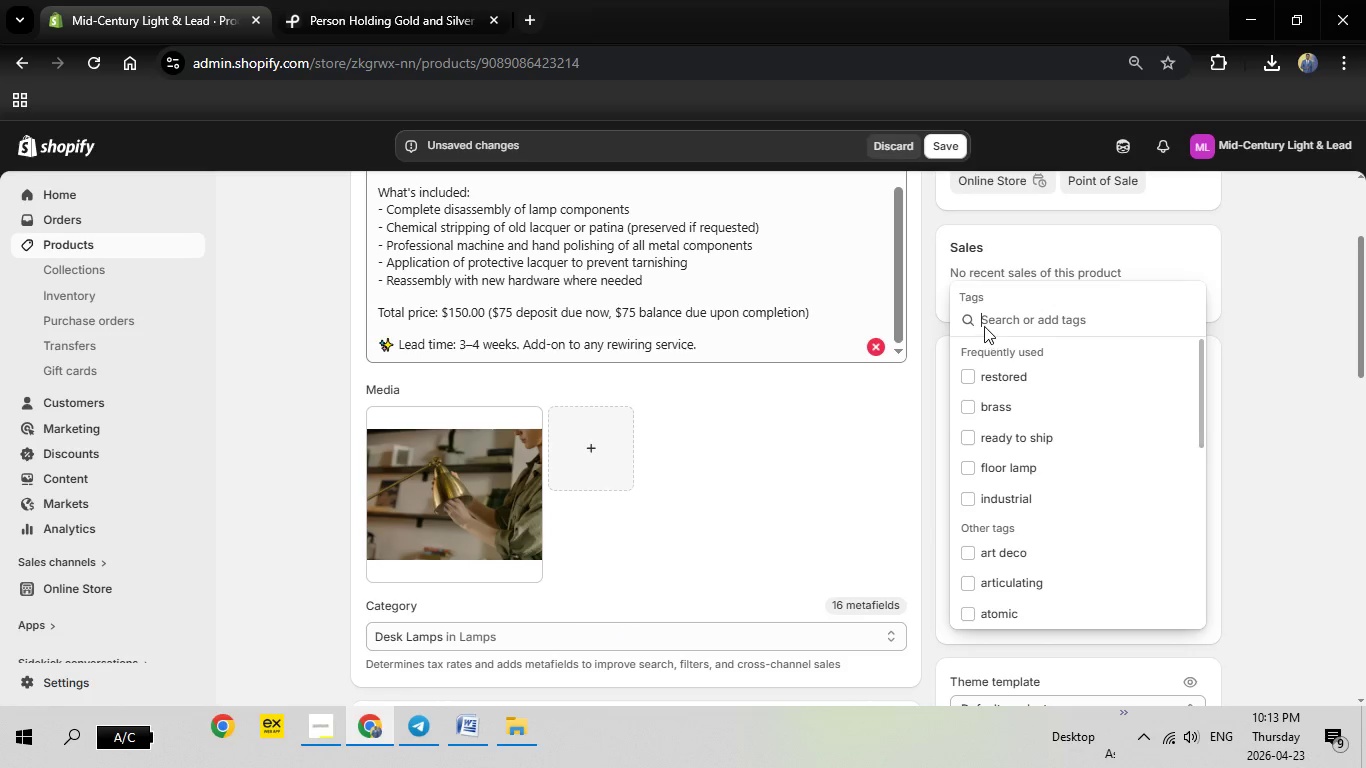 
right_click([986, 324])
 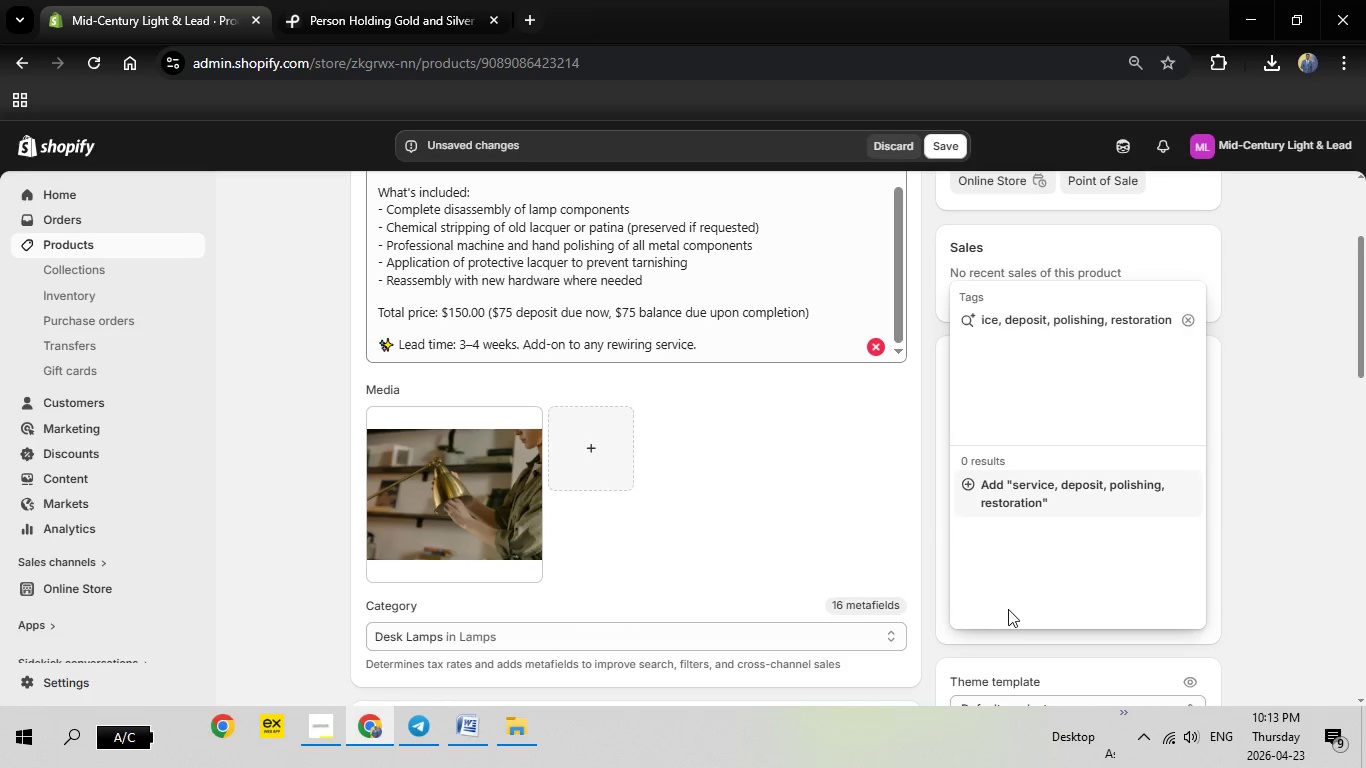 
left_click([992, 497])
 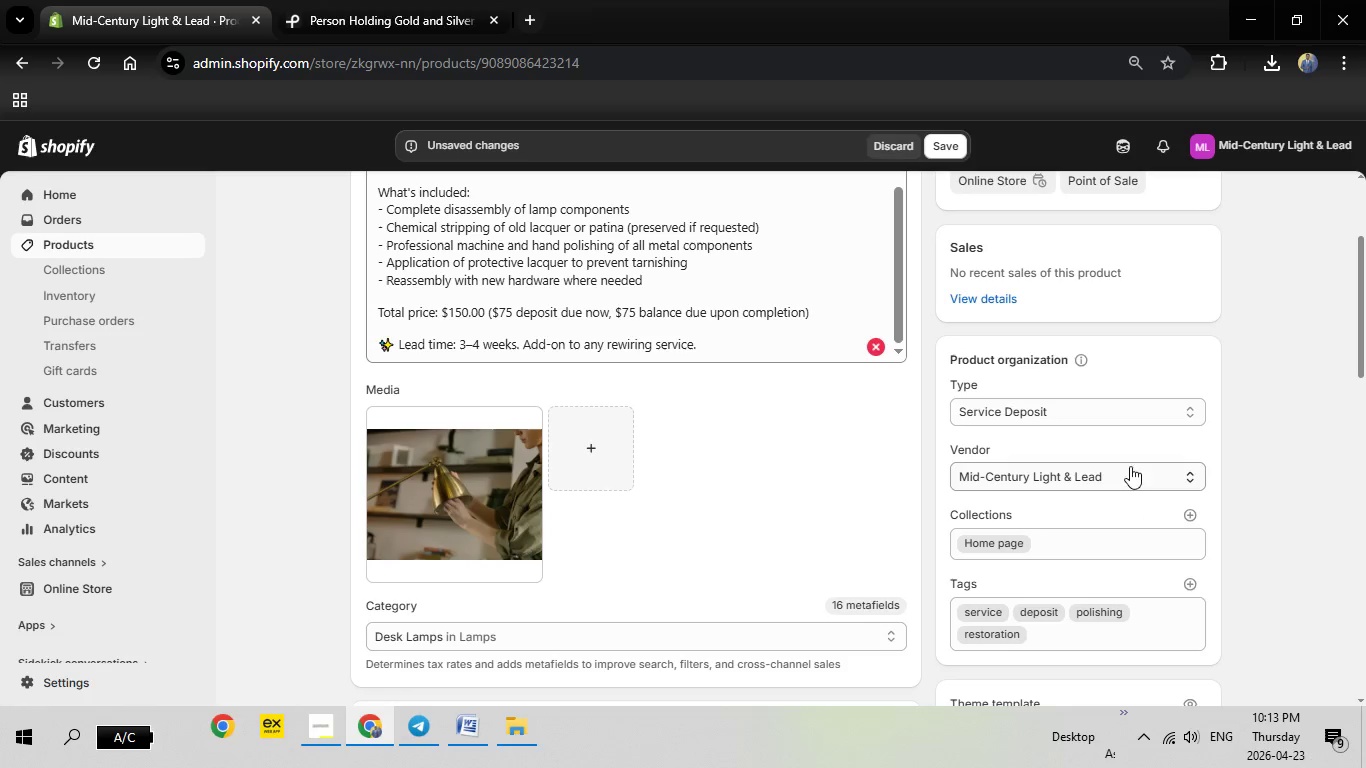 
scroll: coordinate [662, 494], scroll_direction: down, amount: 2.0
 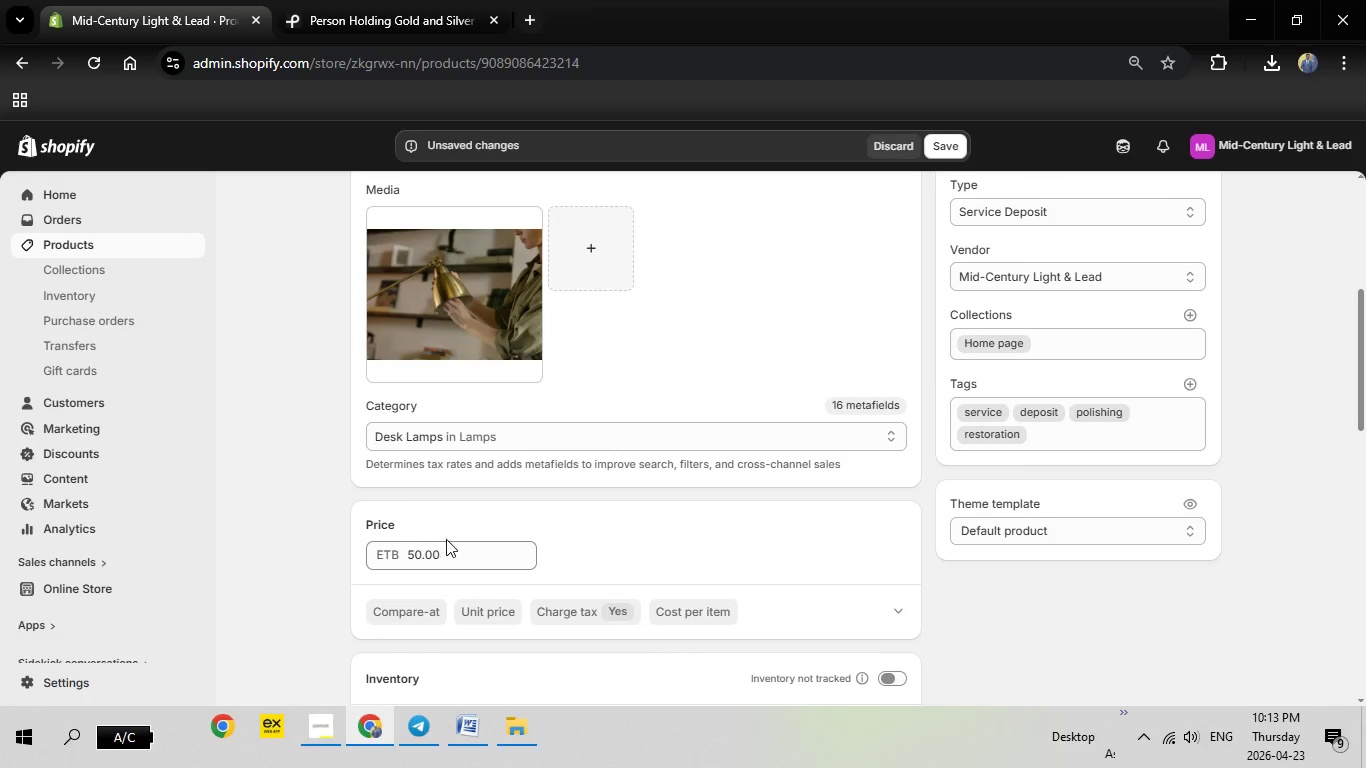 
left_click_drag(start_coordinate=[447, 556], to_coordinate=[357, 544])
 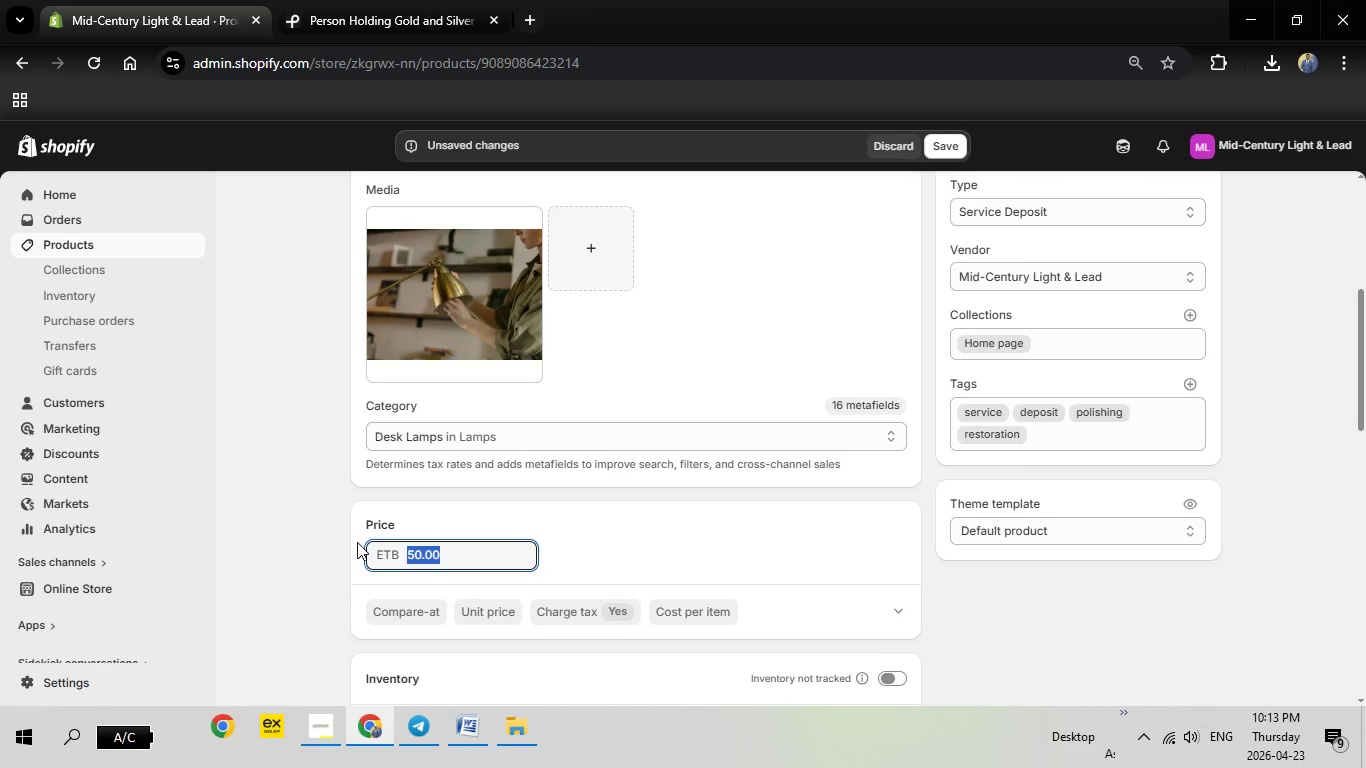 
type(75)
 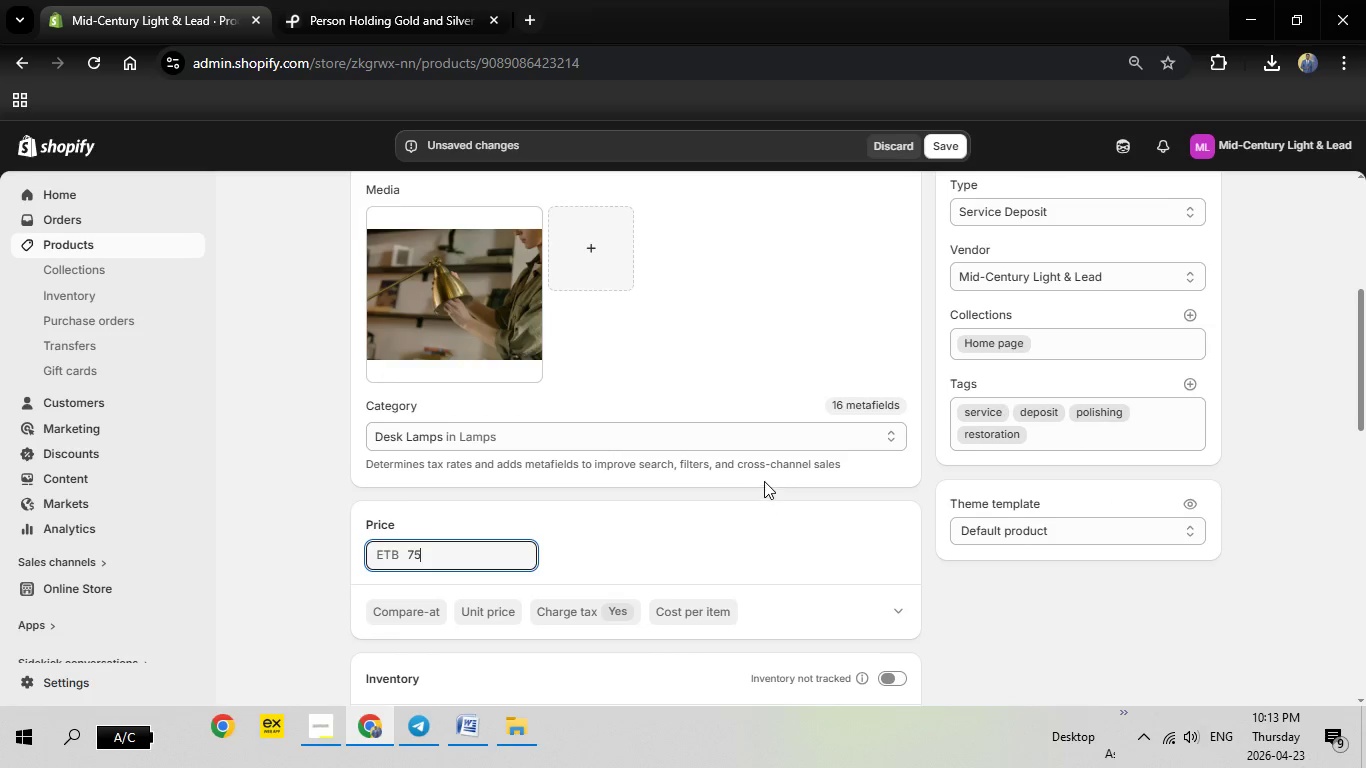 
scroll: coordinate [892, 553], scroll_direction: down, amount: 18.0
 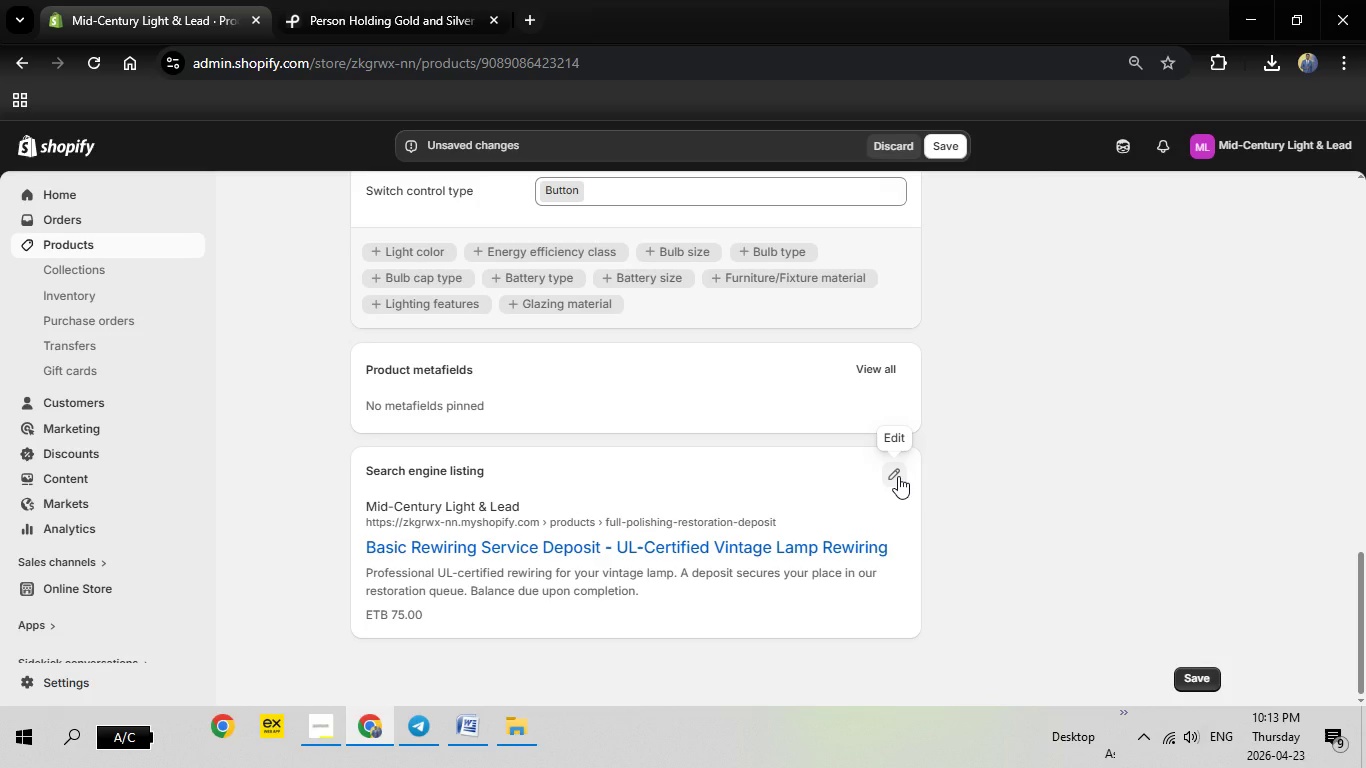 
left_click([898, 476])
 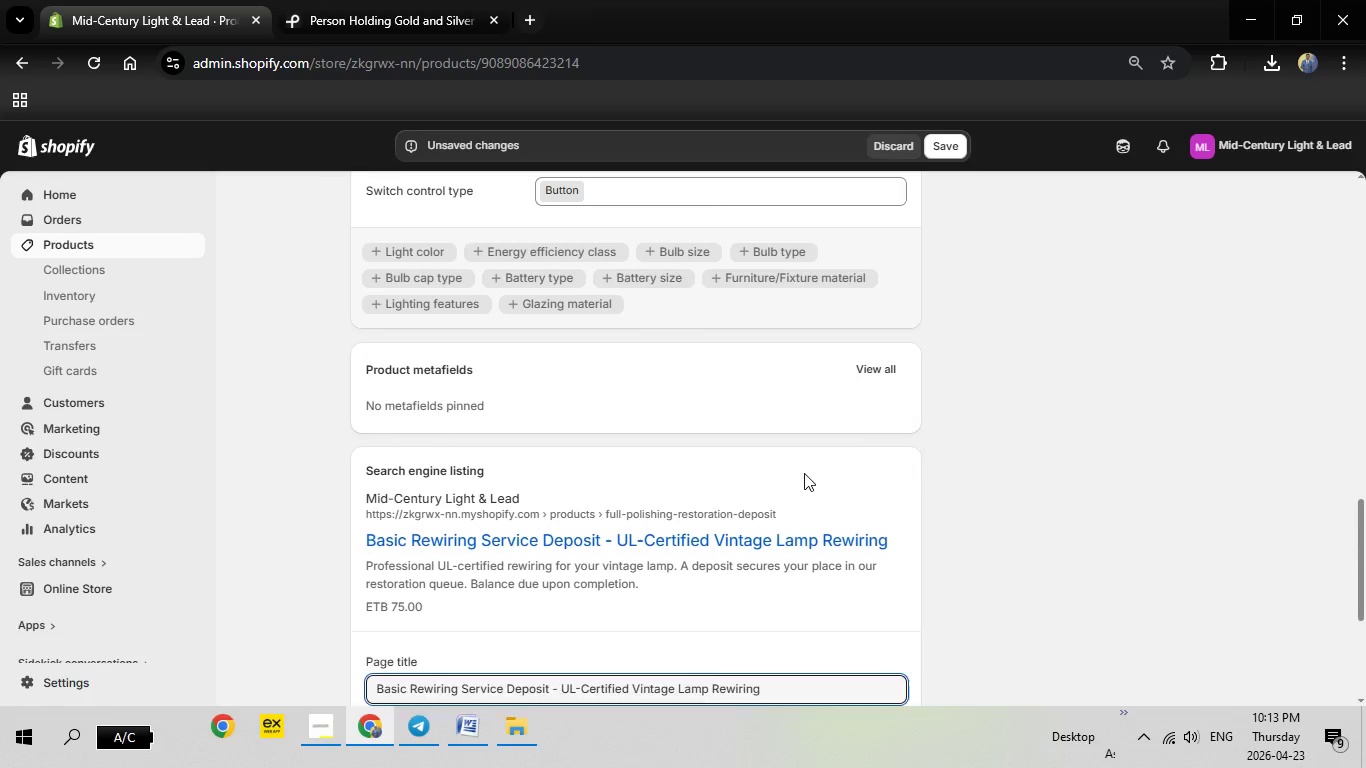 
scroll: coordinate [804, 472], scroll_direction: down, amount: 9.0
 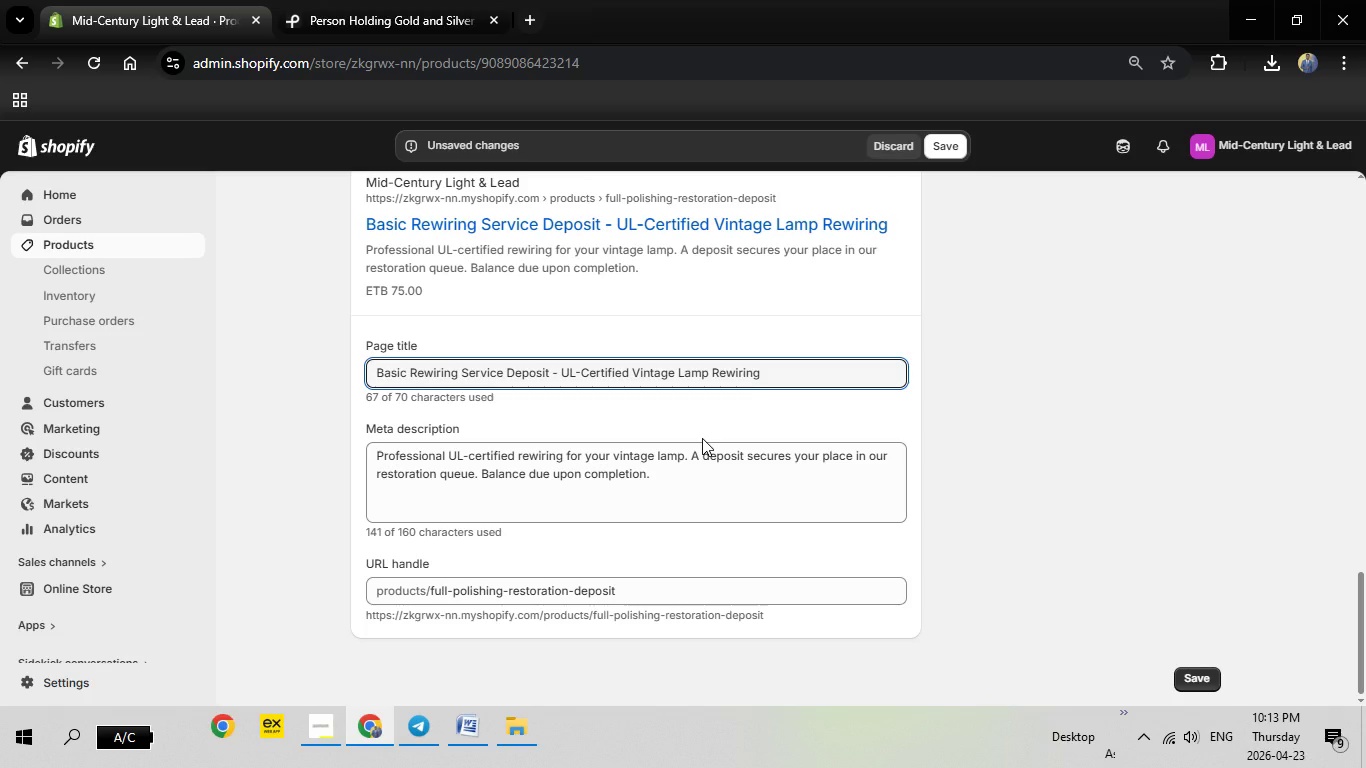 
wait(7.45)
 